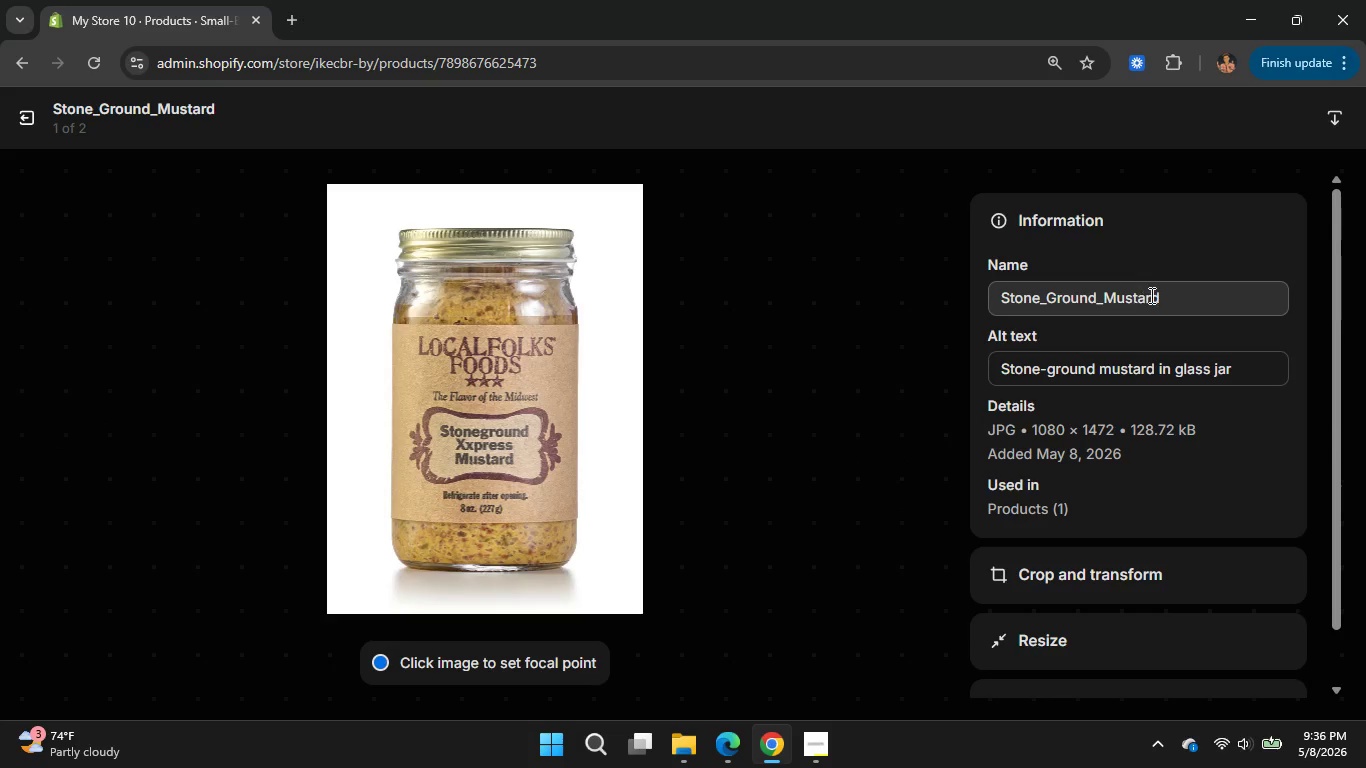 
wait(12.39)
 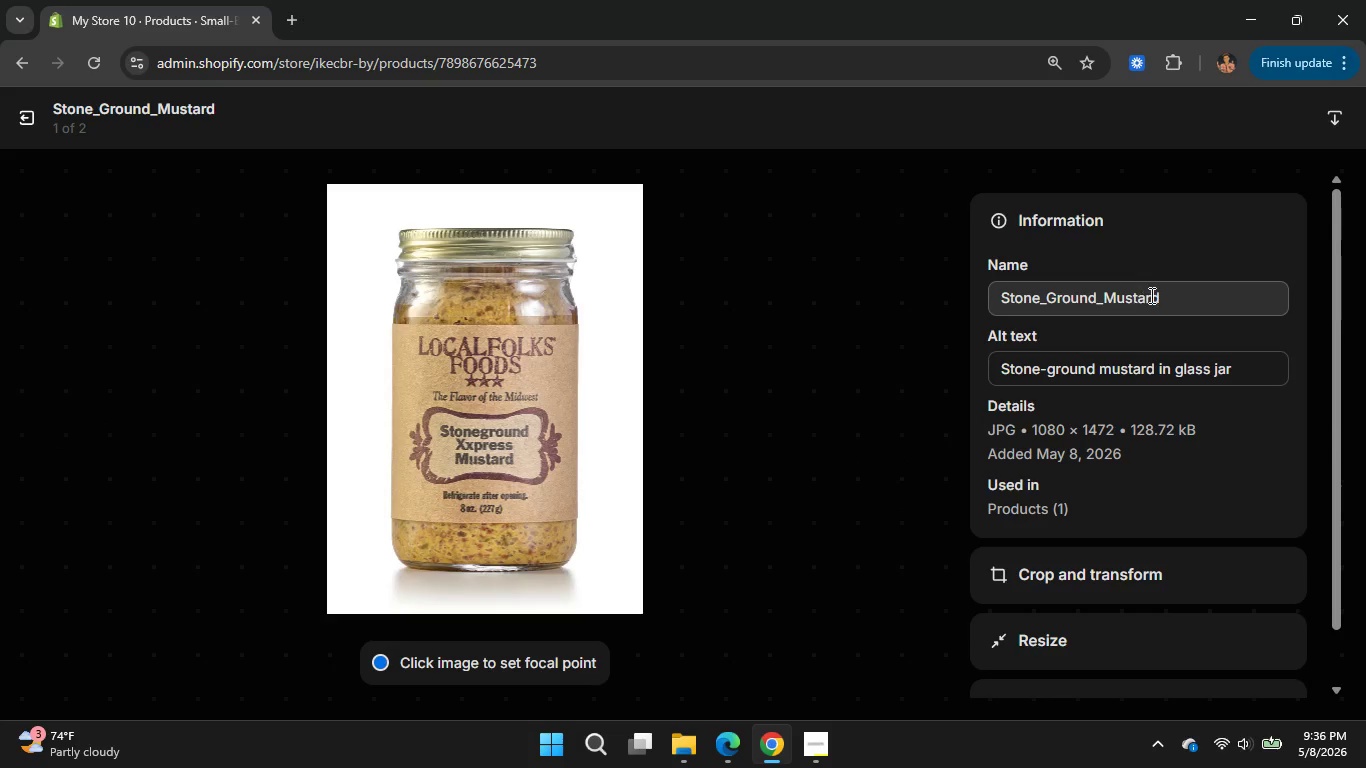 
left_click([26, 126])
 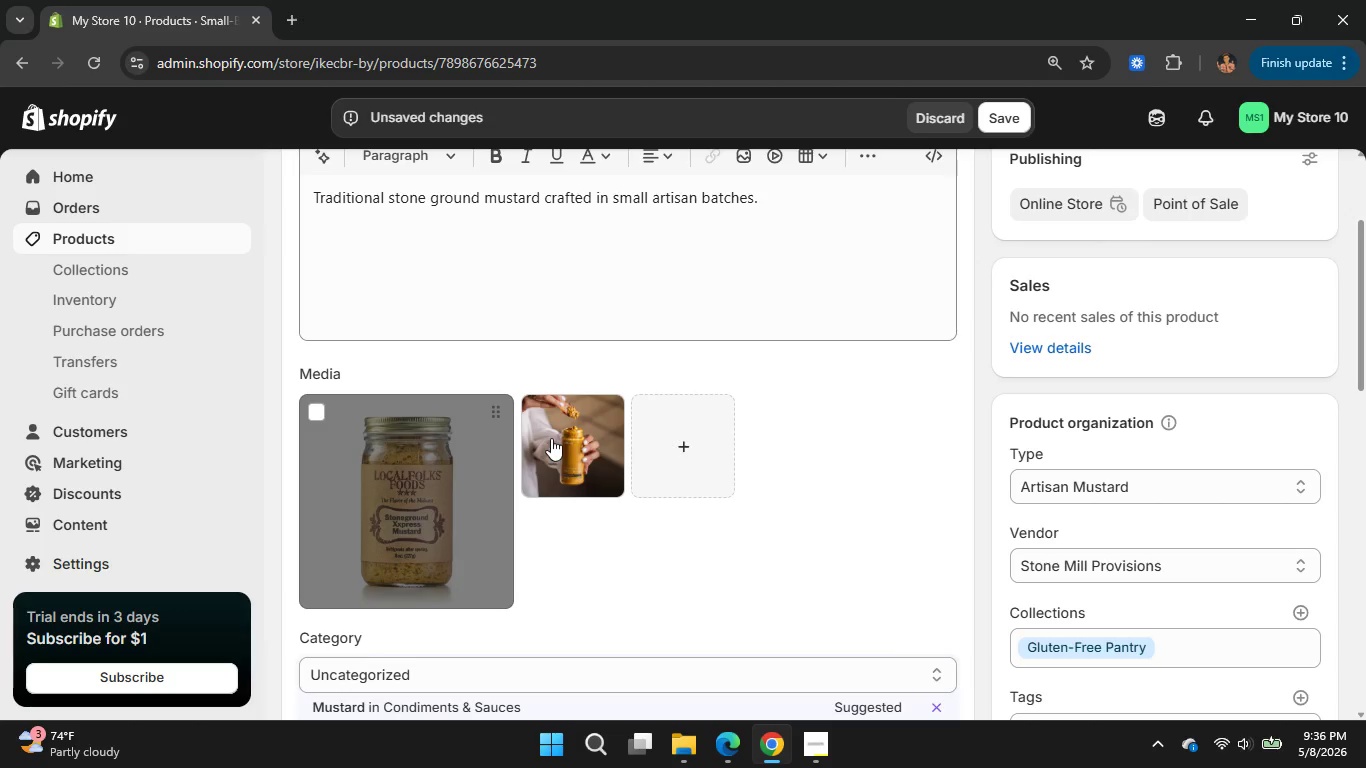 
left_click([552, 438])
 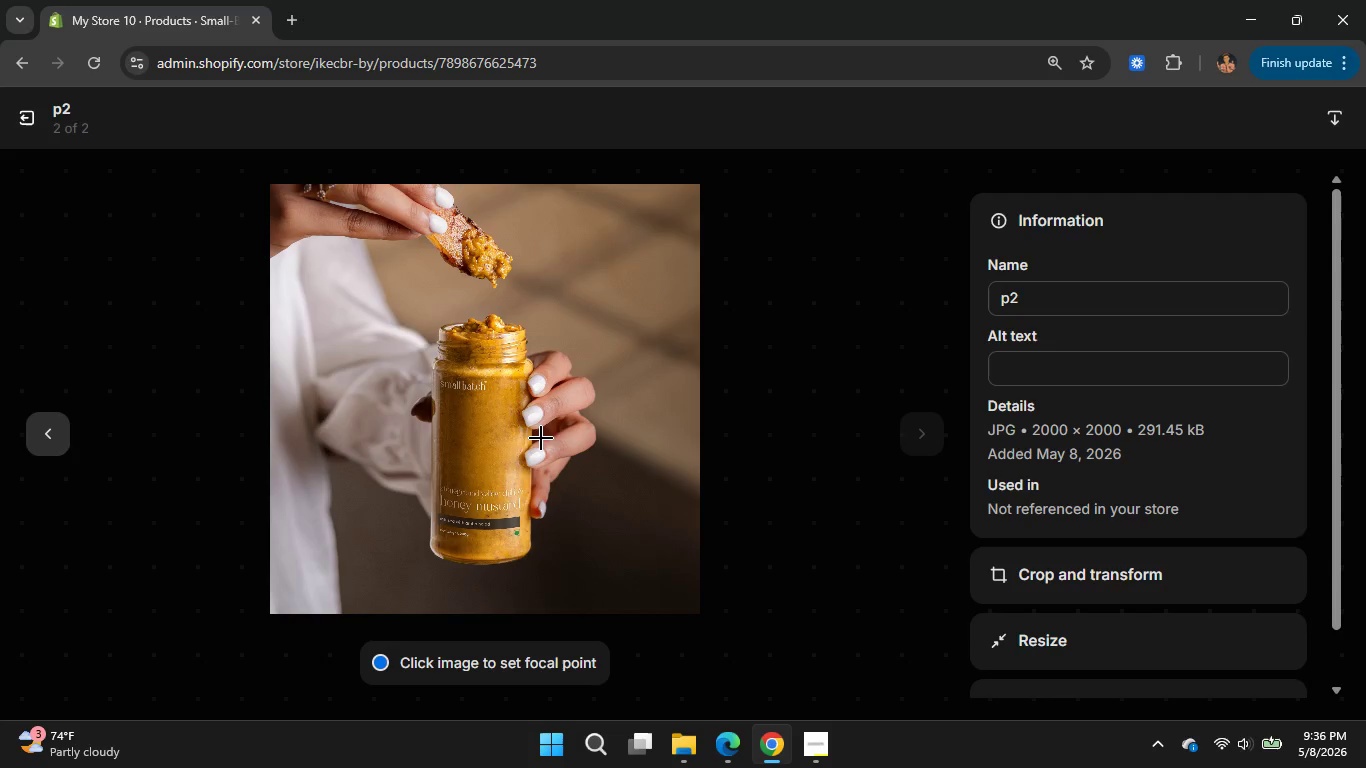 
wait(6.06)
 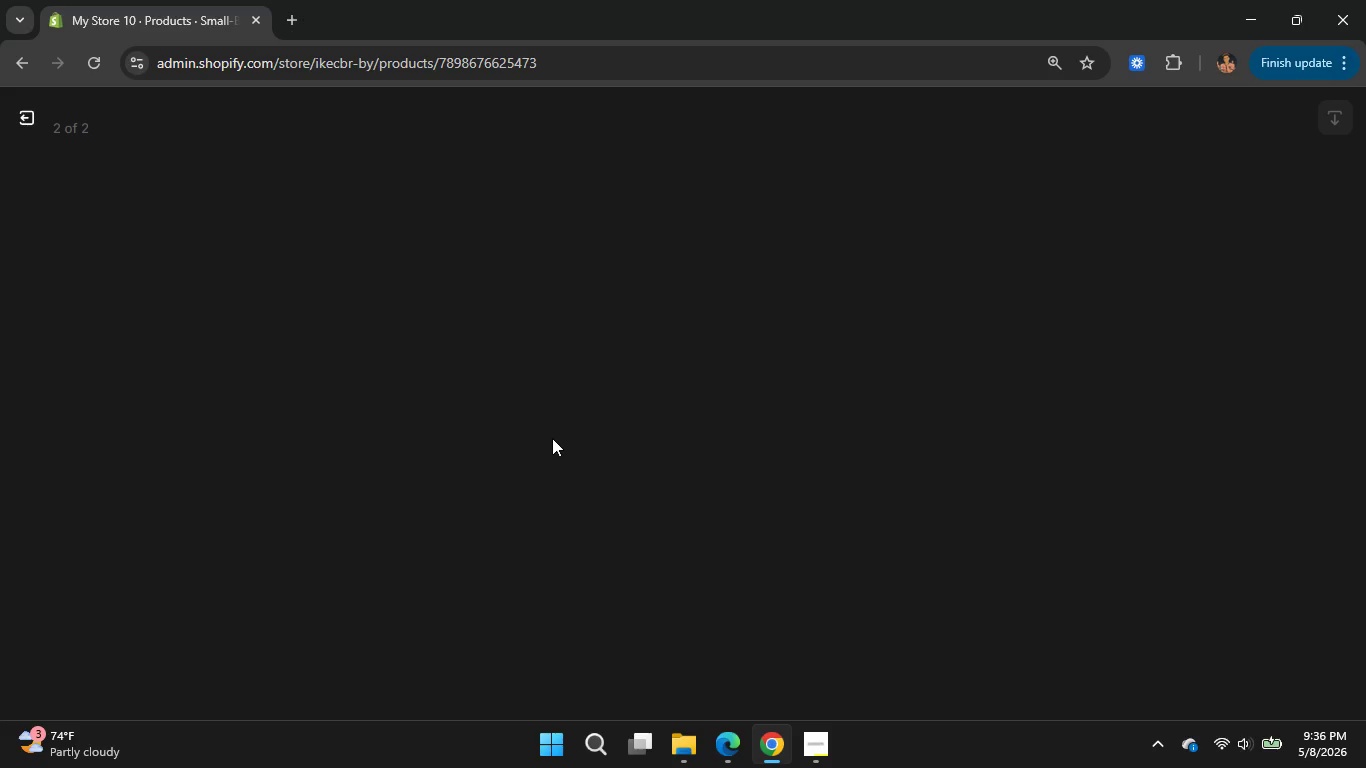 
left_click([21, 115])
 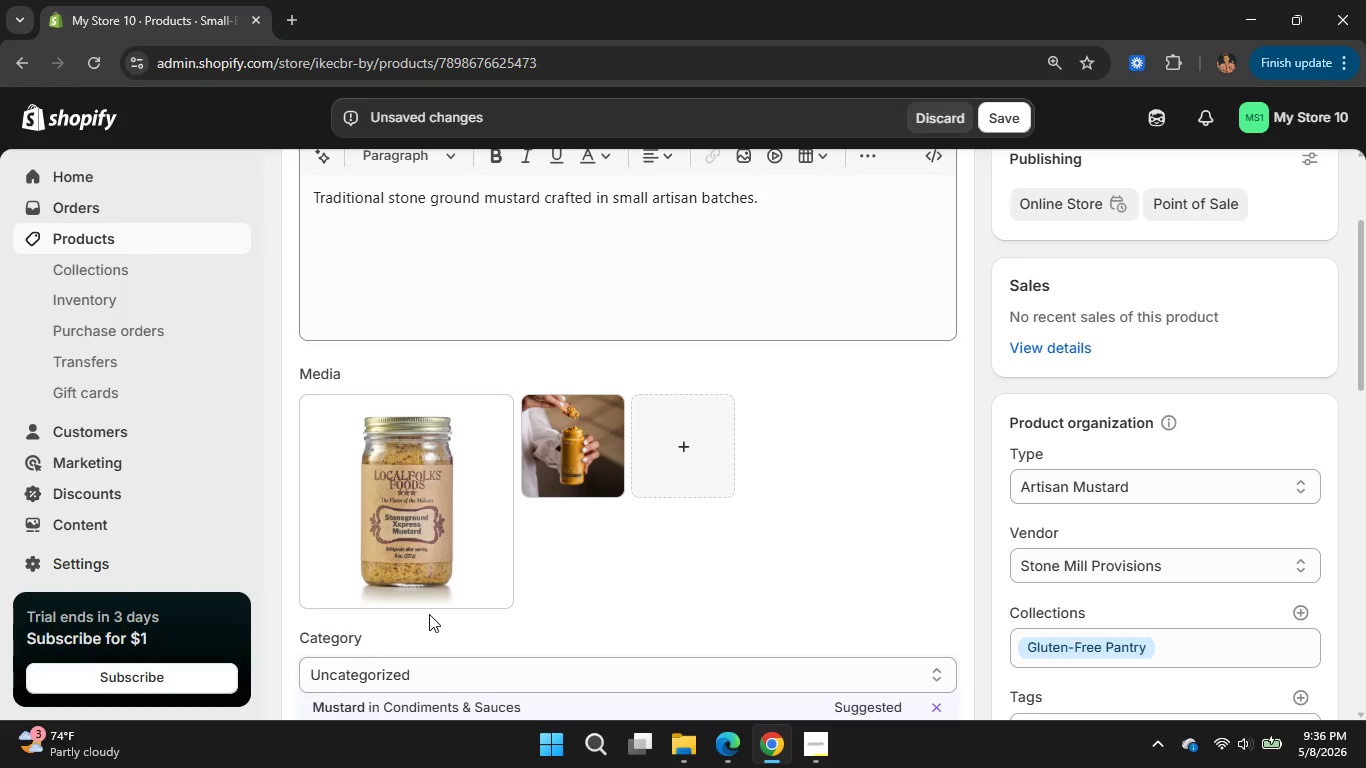 
left_click([721, 738])
 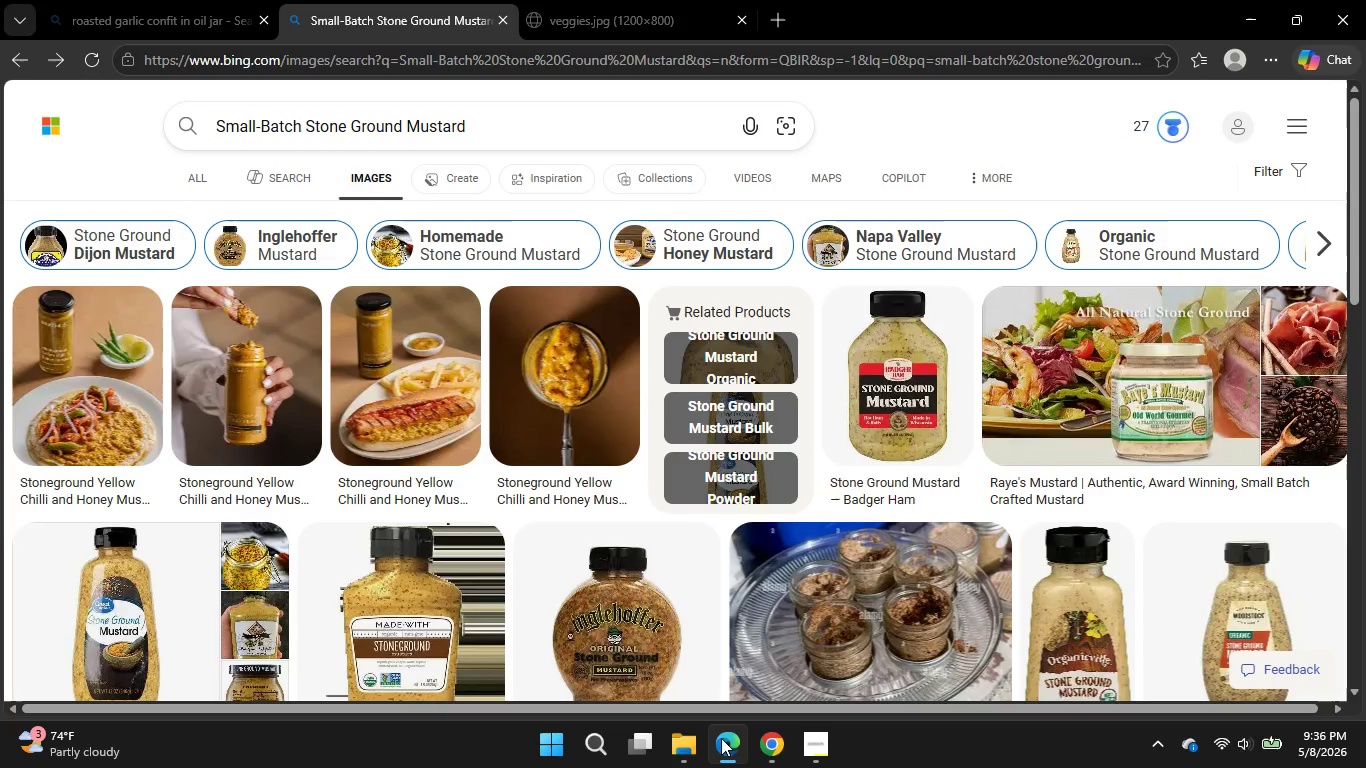 
wait(5.09)
 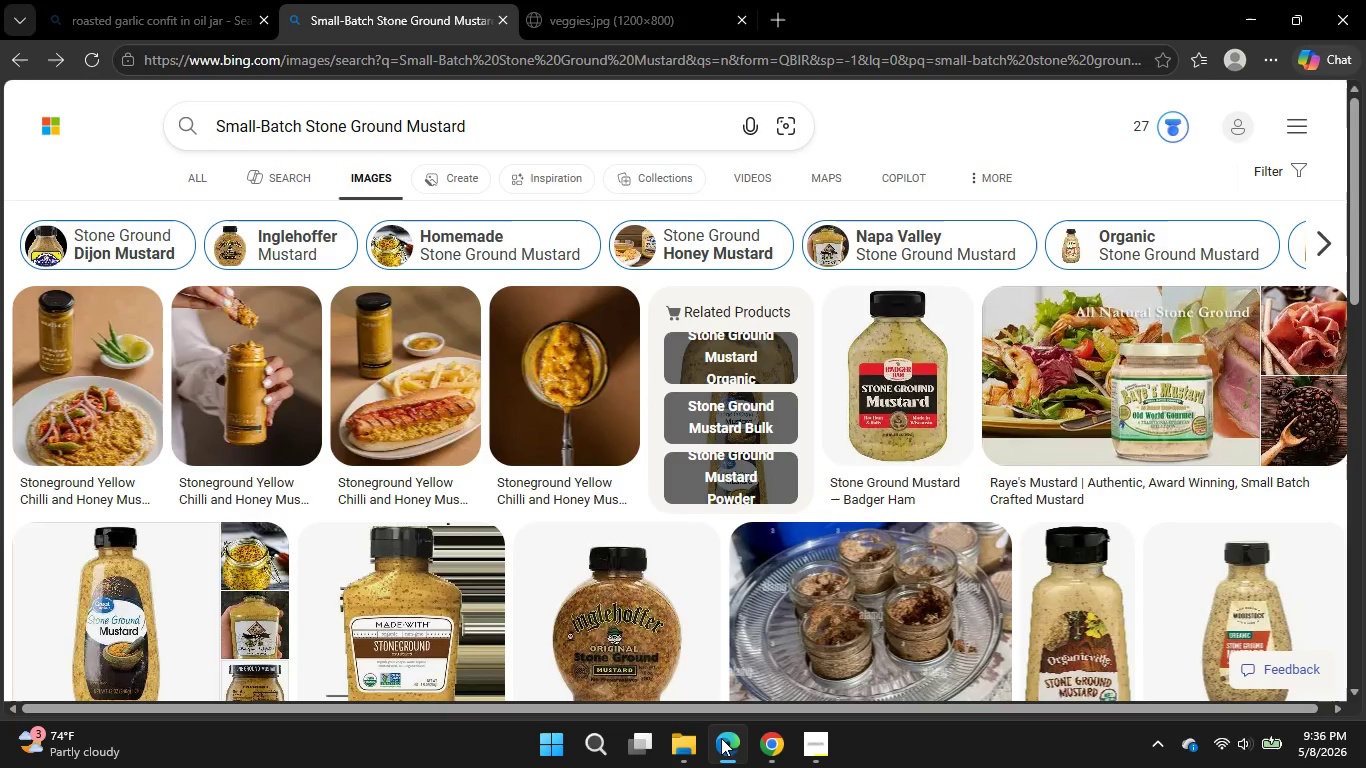 
scroll: coordinate [659, 623], scroll_direction: down, amount: 9.0
 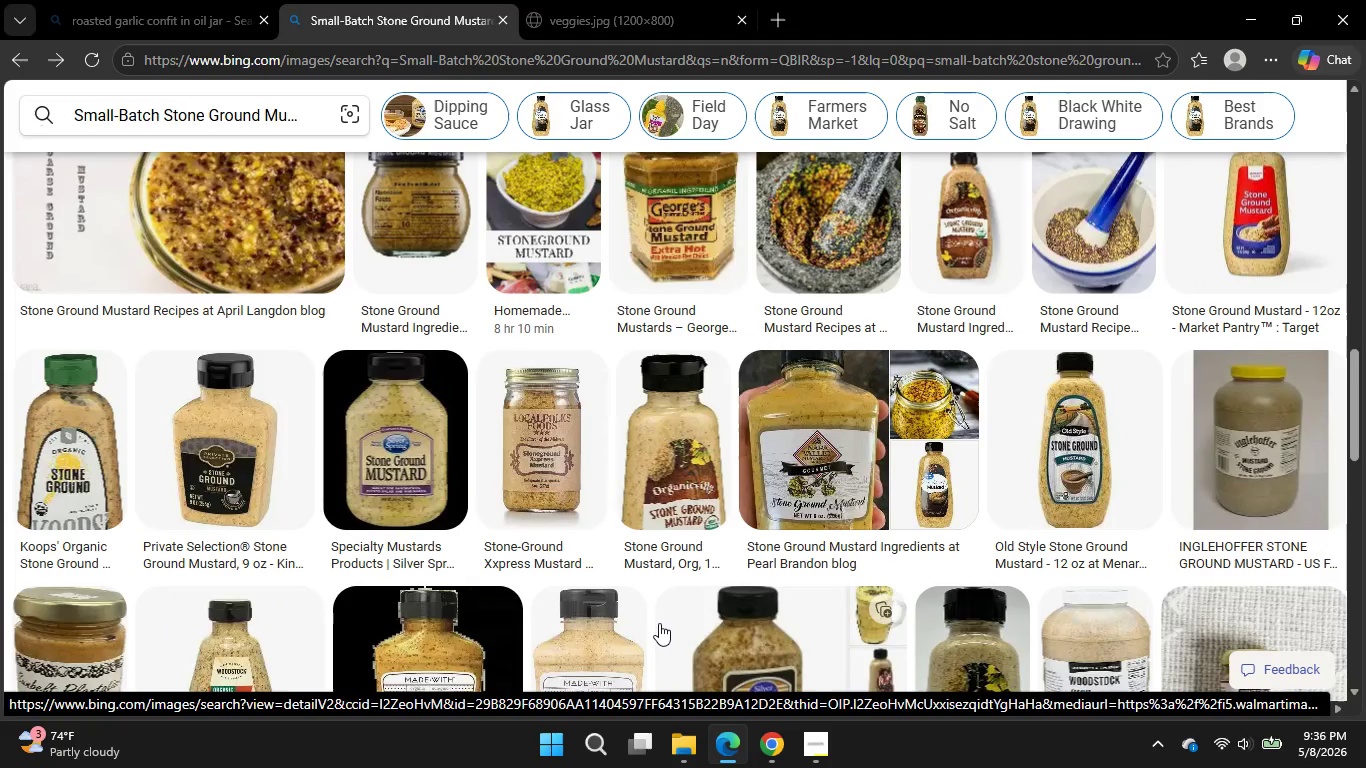 
scroll: coordinate [659, 623], scroll_direction: down, amount: 7.0
 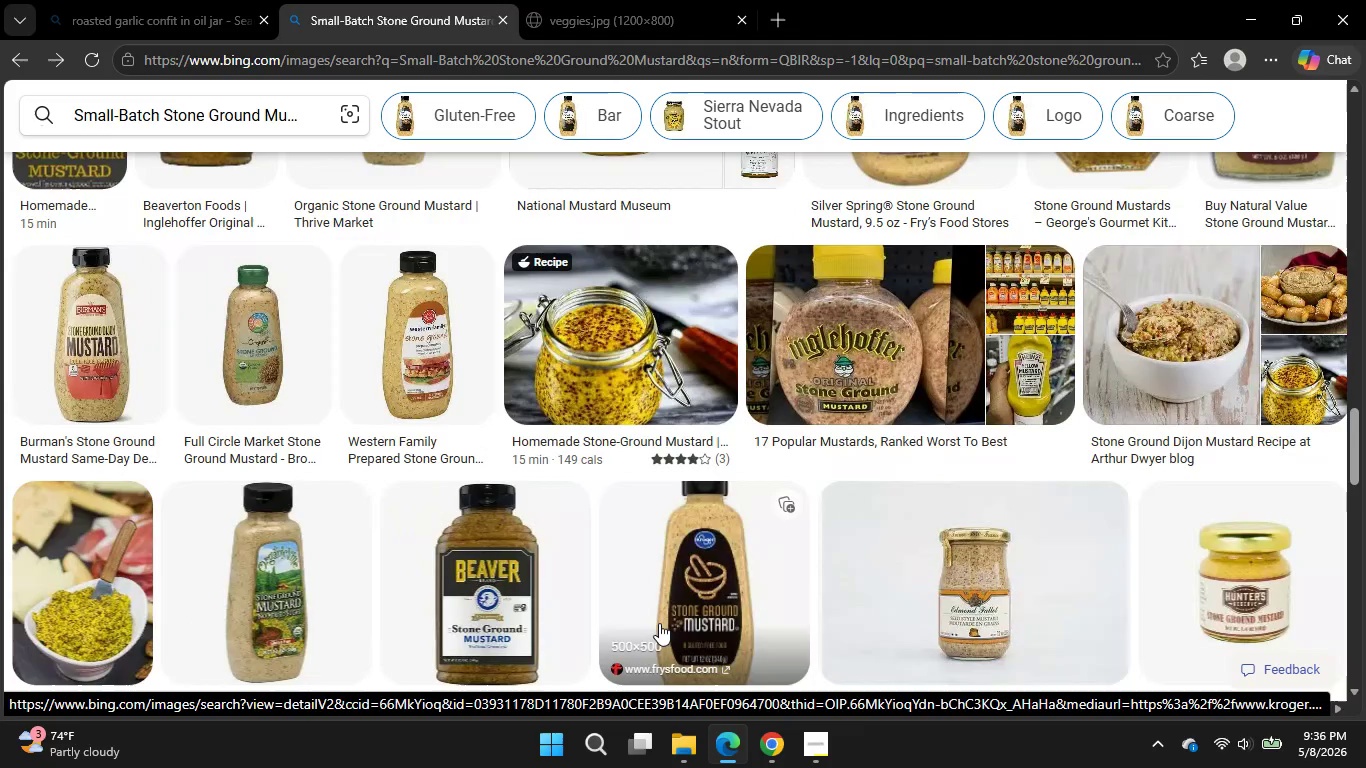 
left_click([732, 746])
 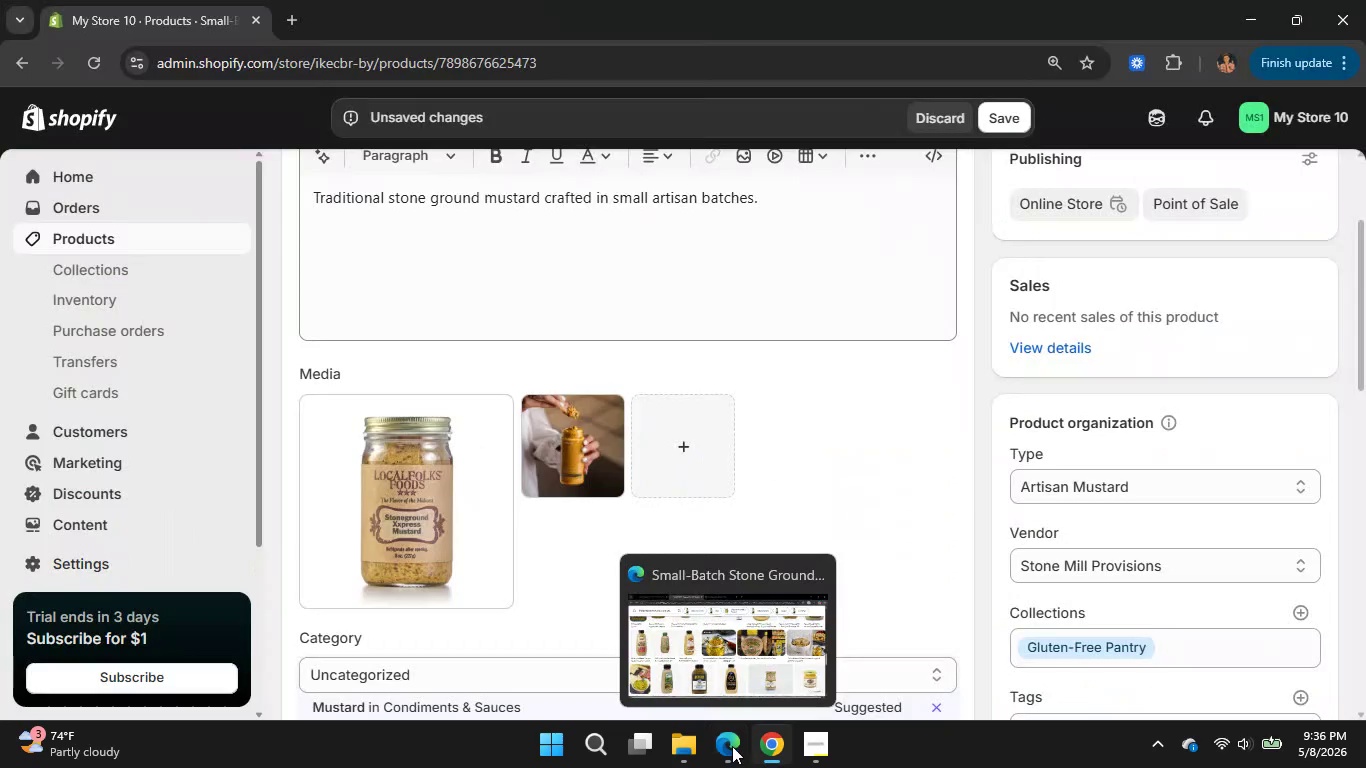 
left_click([1007, 120])
 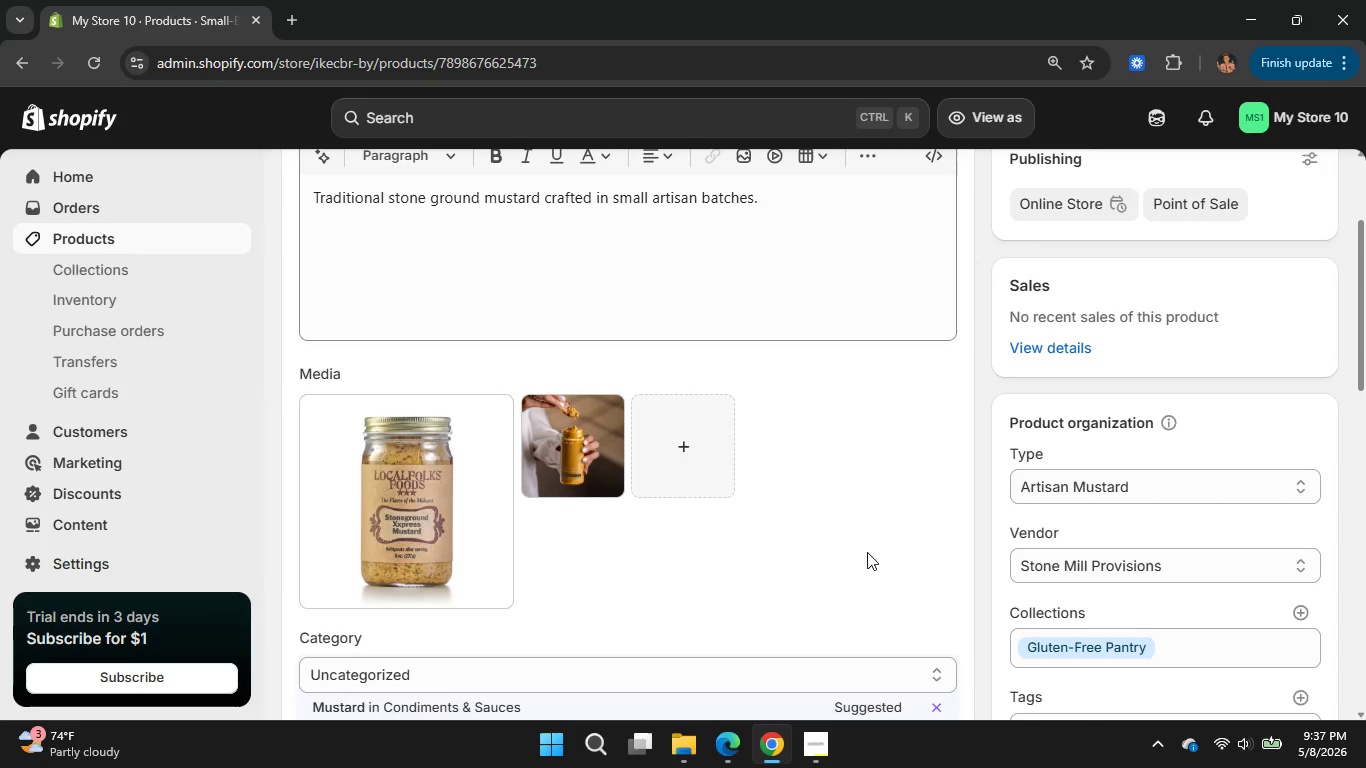 
wait(24.58)
 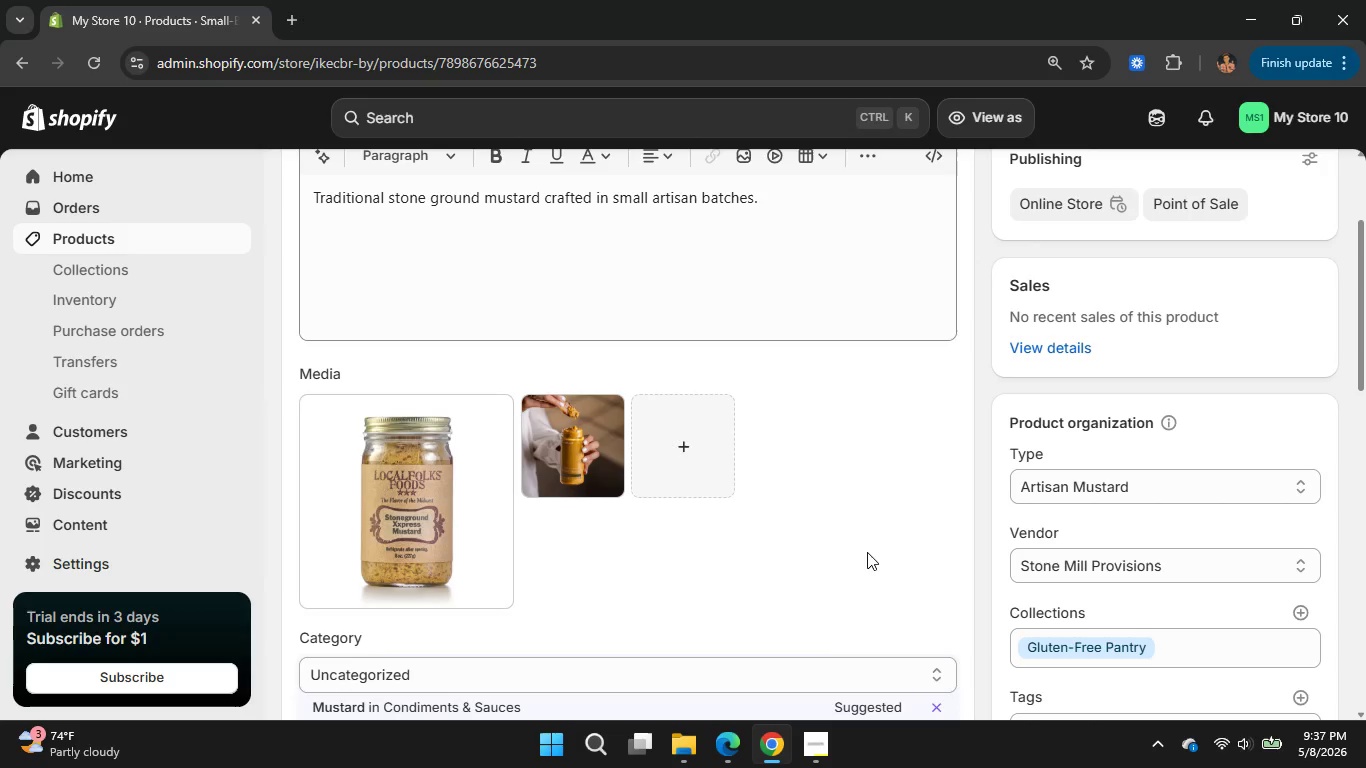 
scroll: coordinate [528, 287], scroll_direction: up, amount: 4.0
 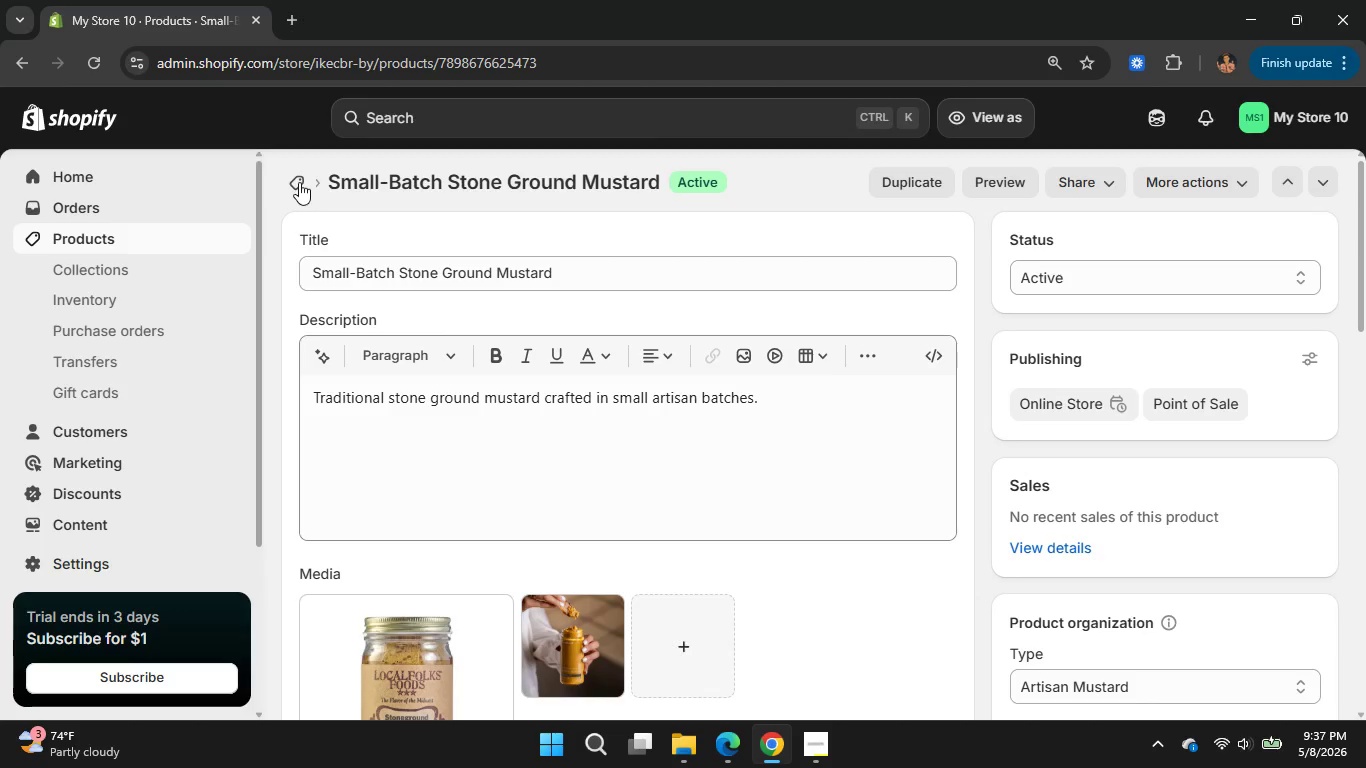 
left_click([300, 182])
 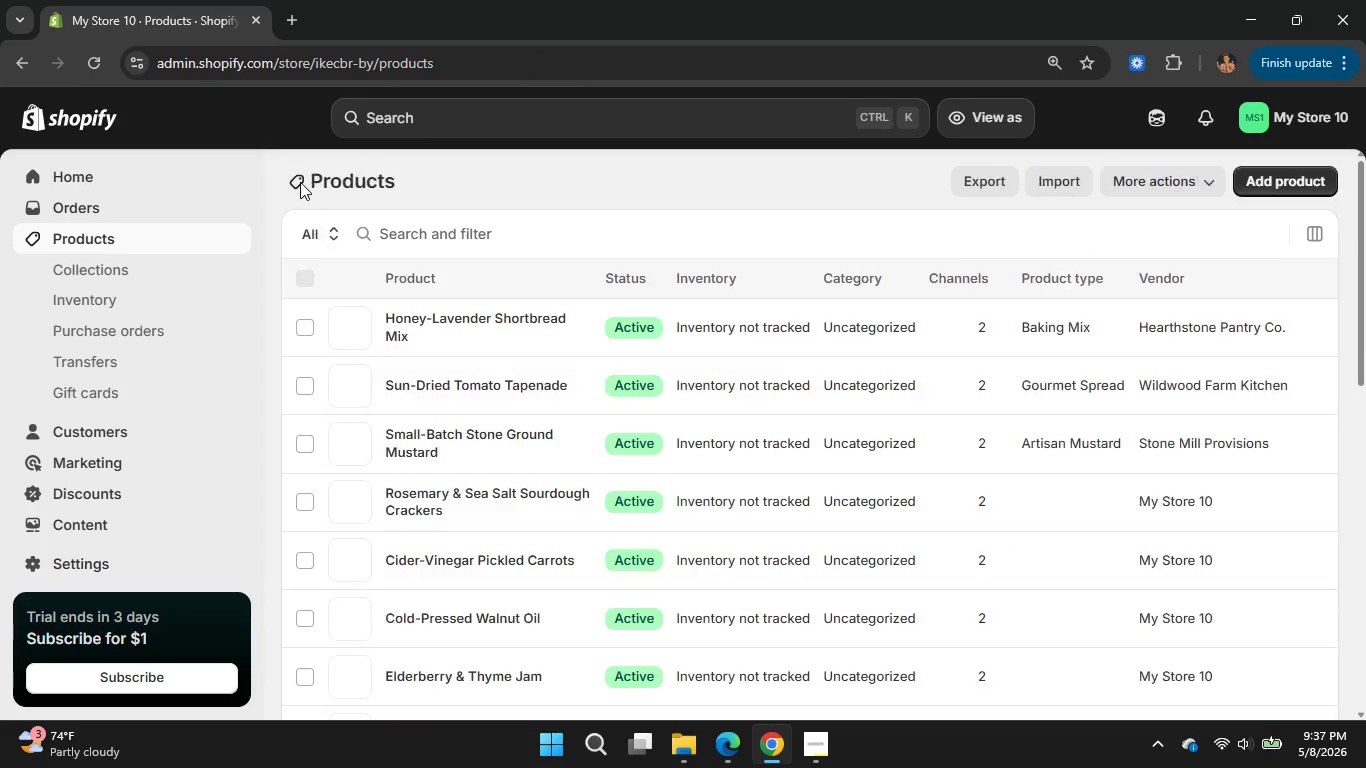 
wait(9.33)
 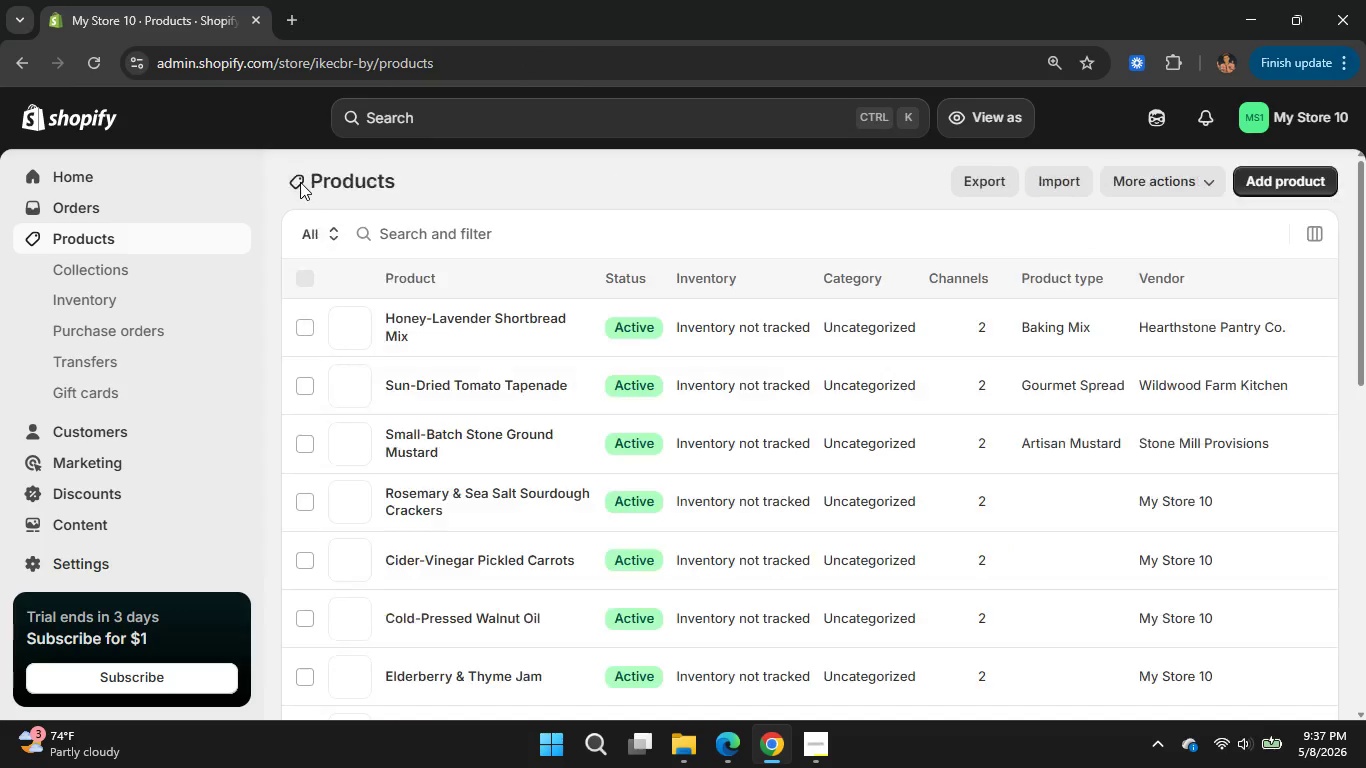 
left_click([410, 494])
 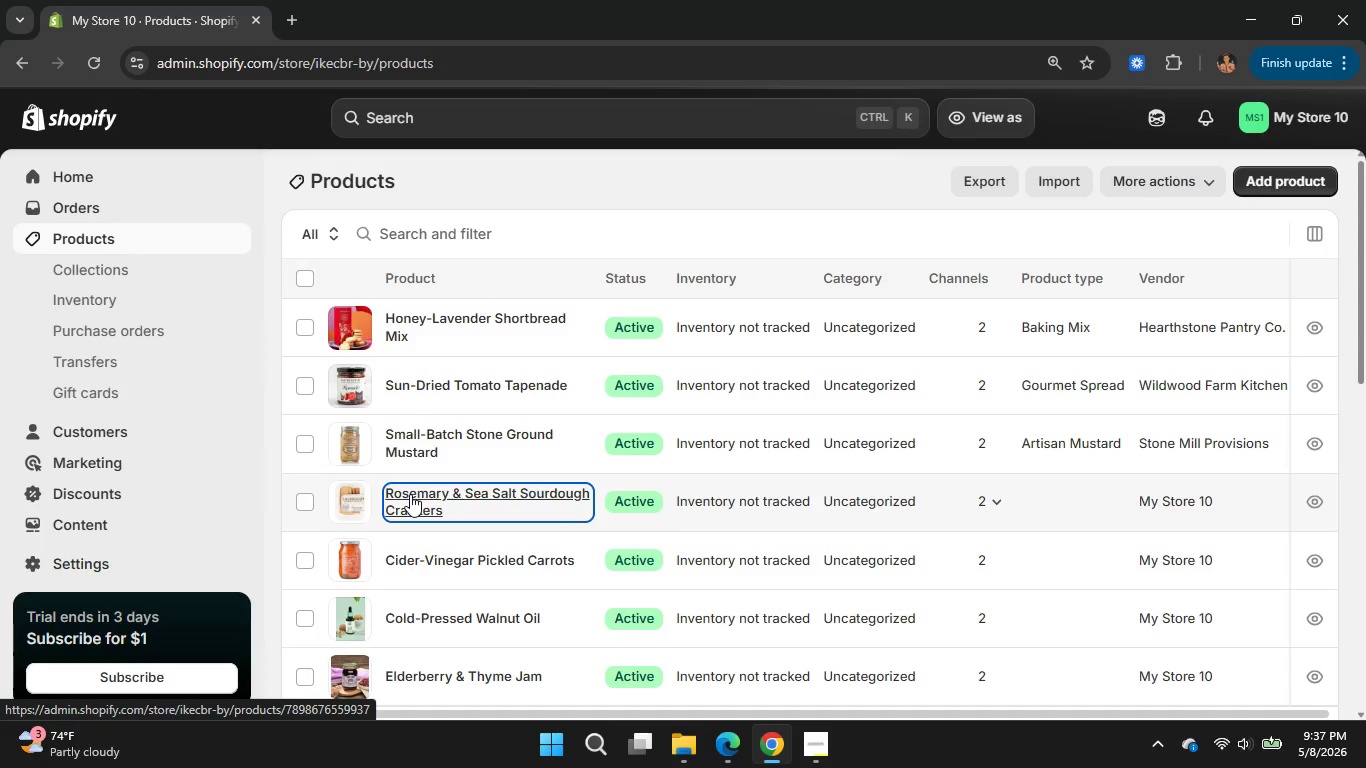 
wait(8.95)
 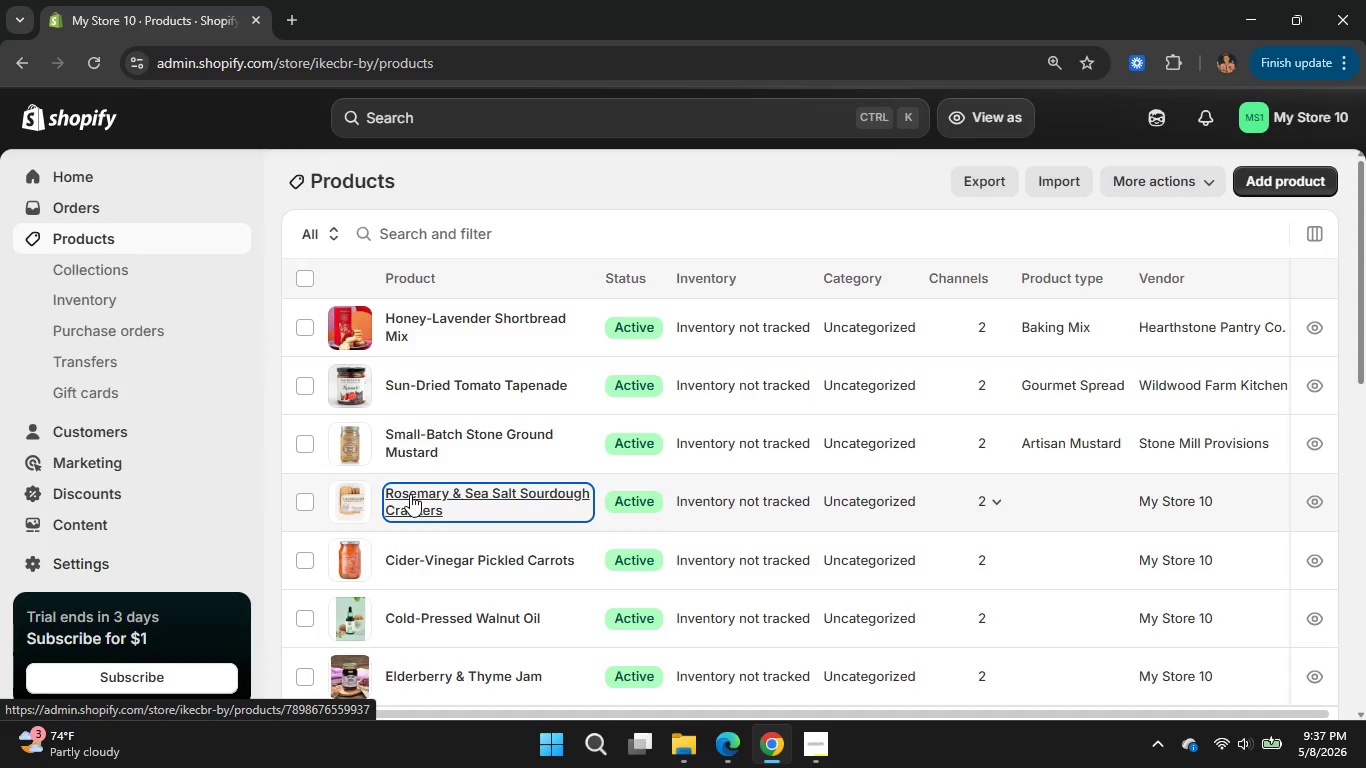 
left_click([408, 385])
 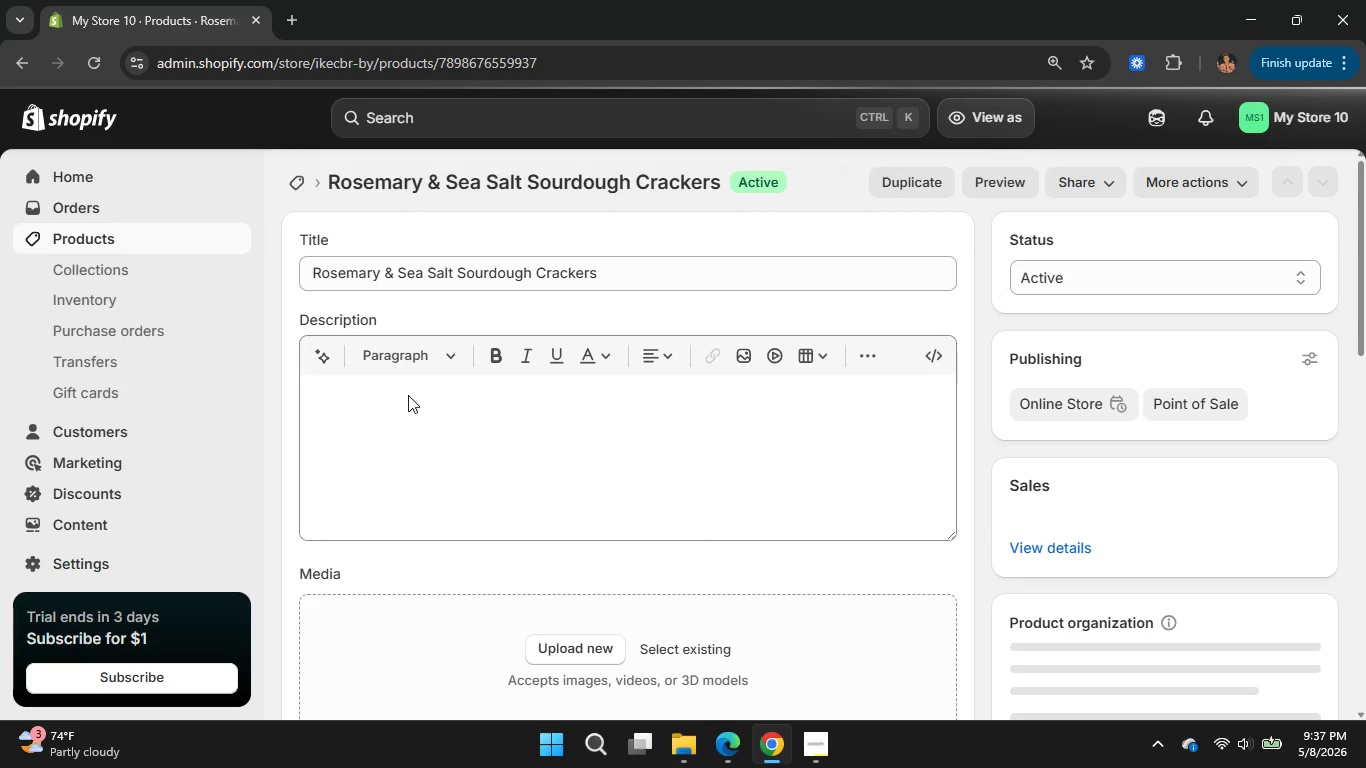 
left_click([408, 395])
 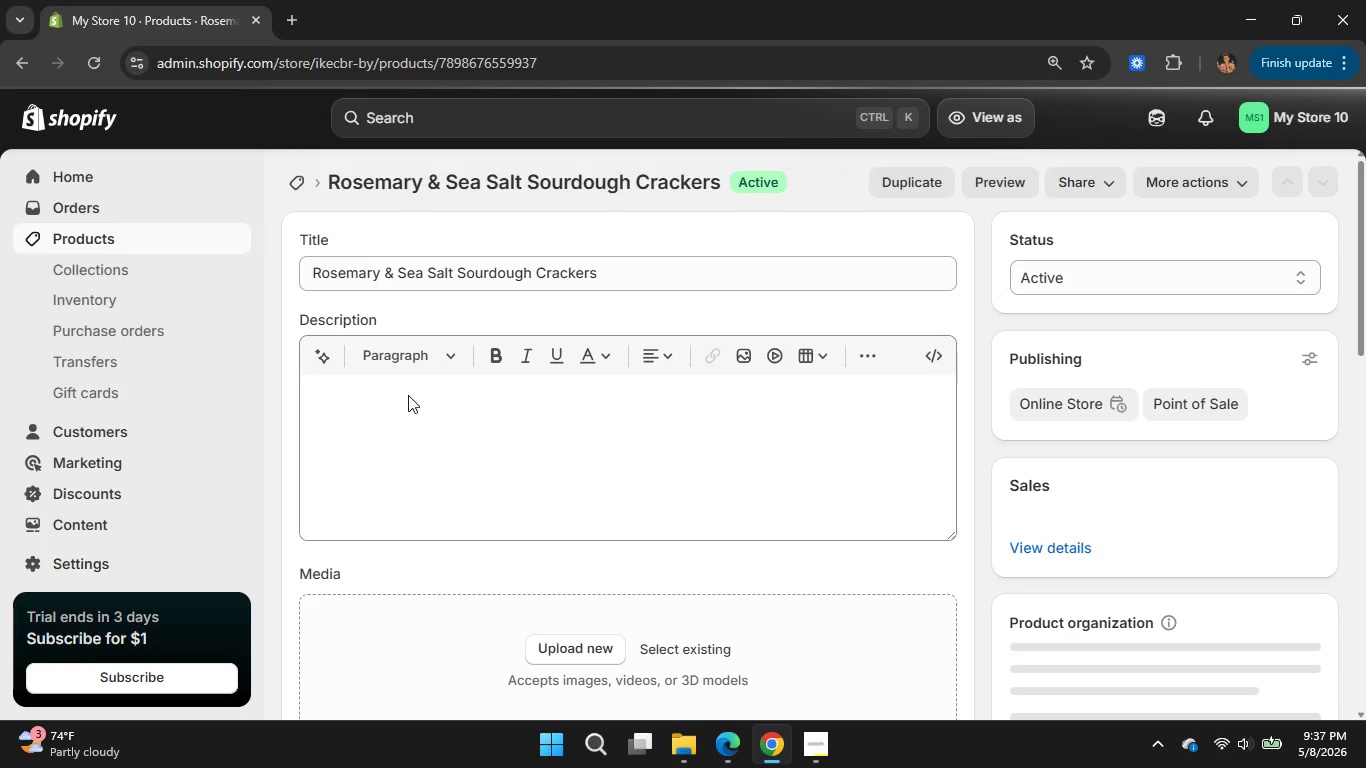 
left_click([337, 394])
 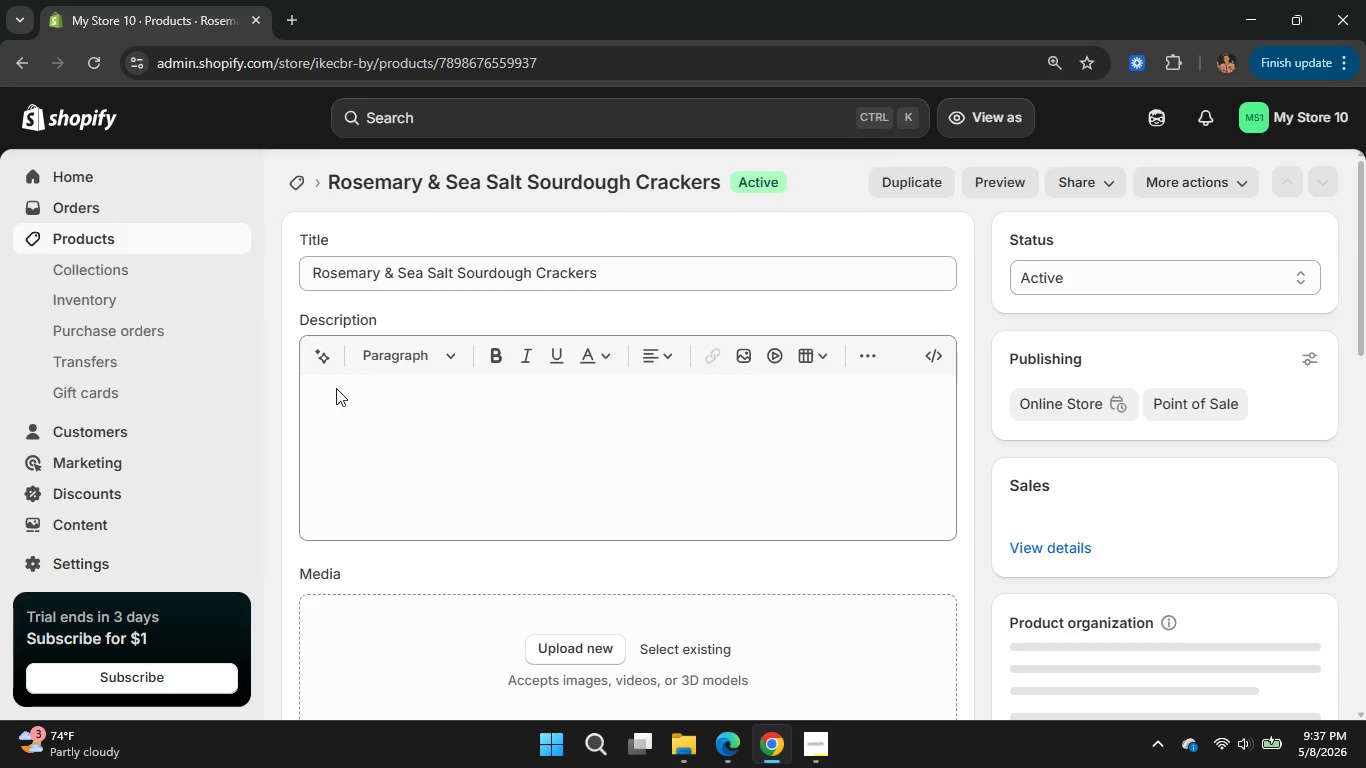 
left_click([386, 394])
 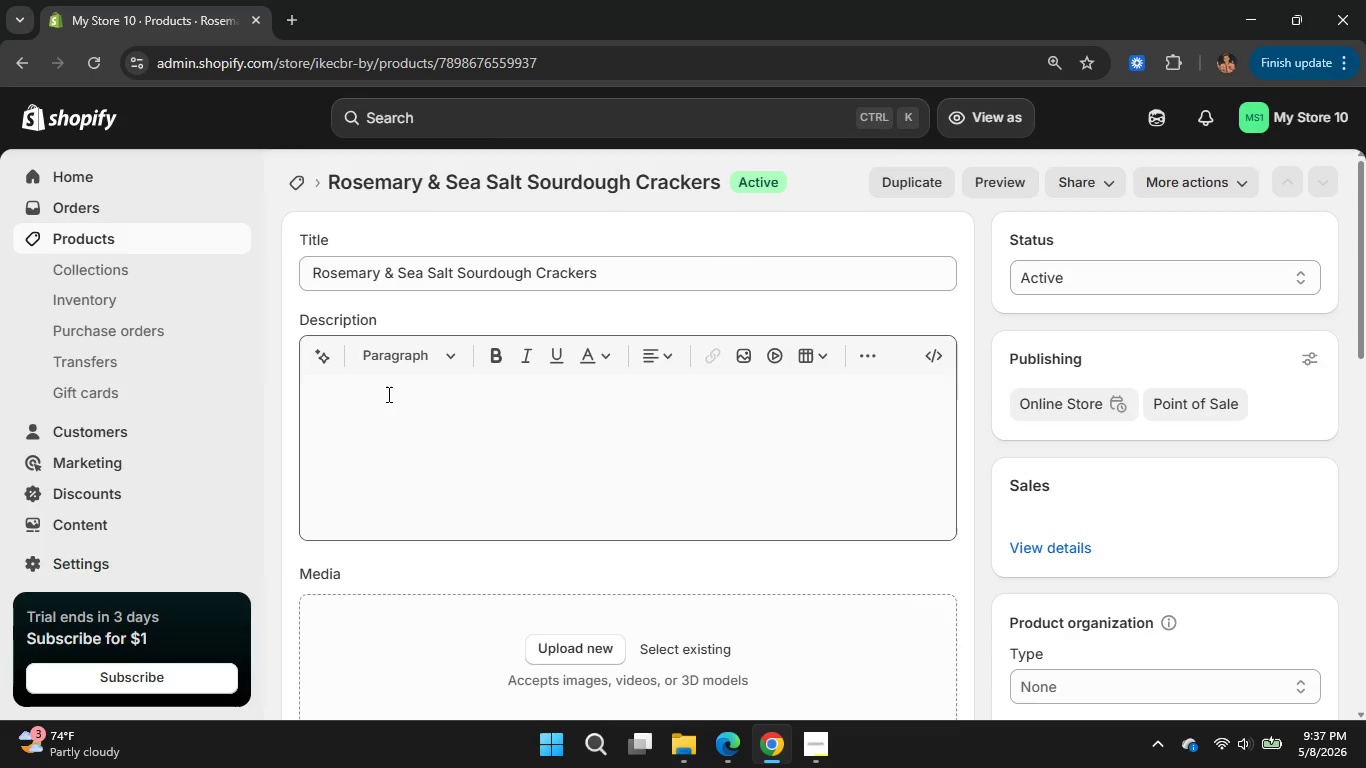 
type(Crisp sourdough ca)
key(Backspace)
type(rackers infused with rosemary )
 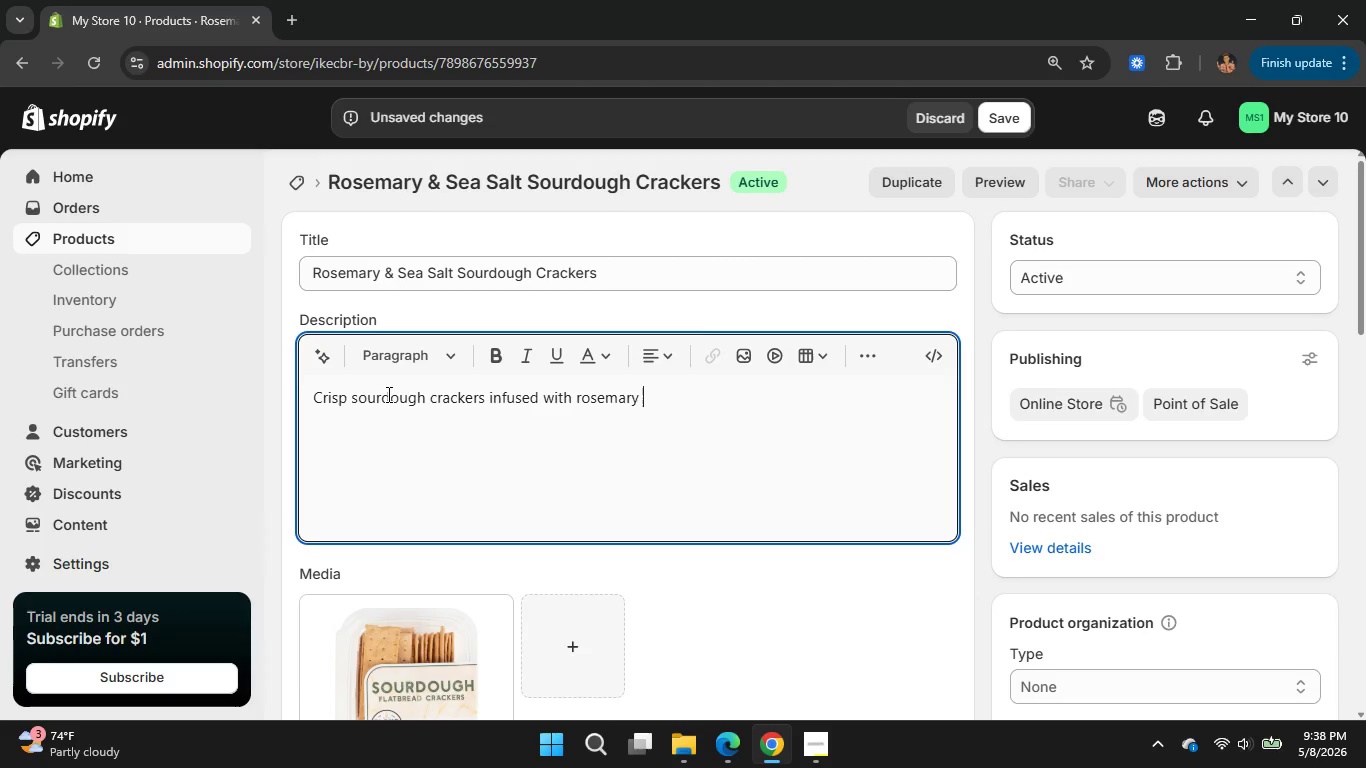 
type(and seasalt)
 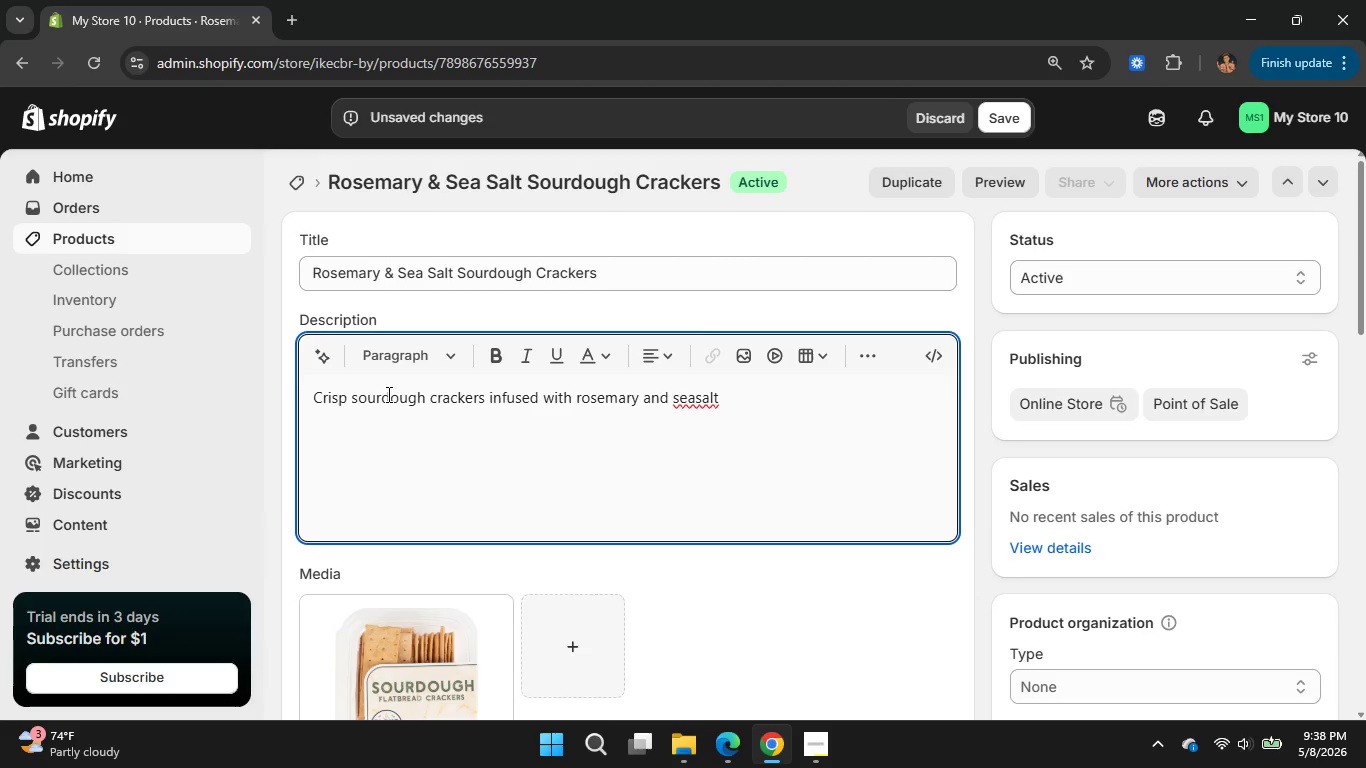 
key(Period)
 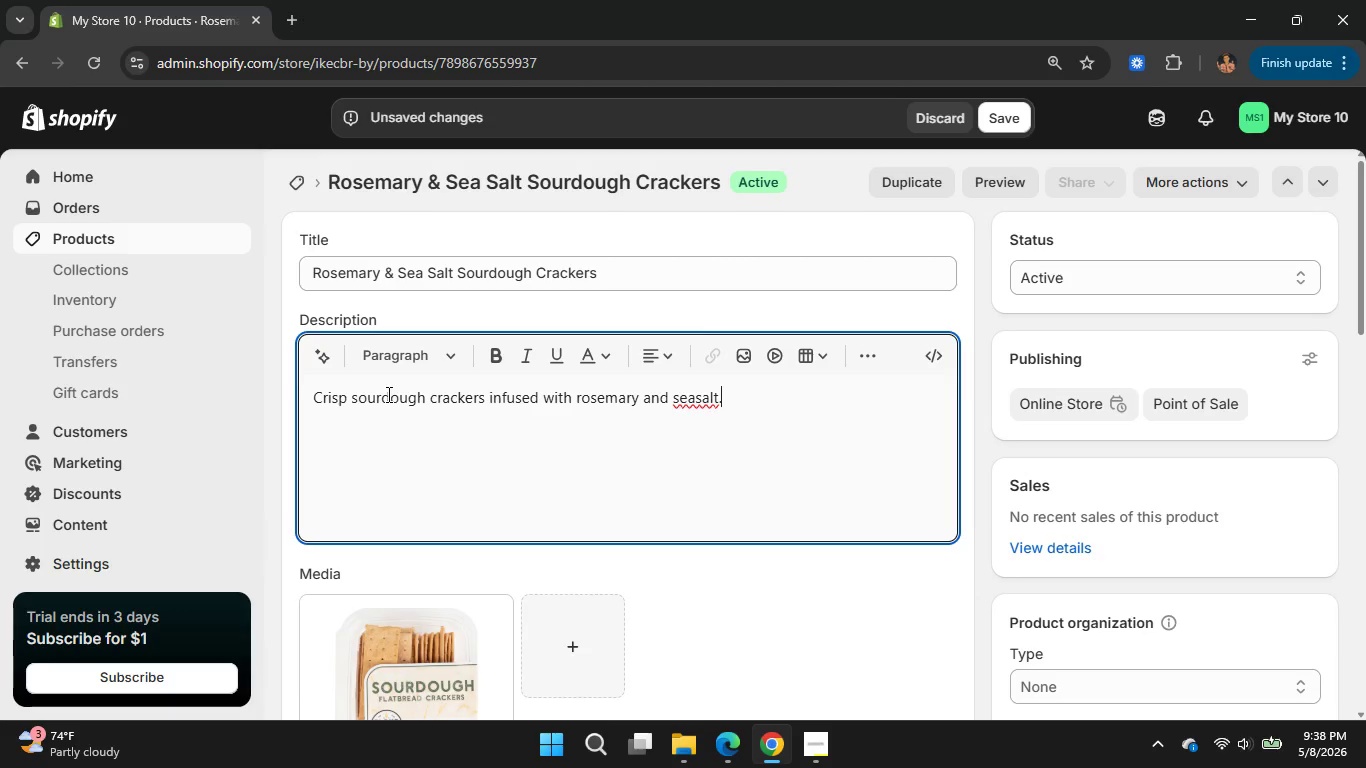 
key(ArrowLeft)
 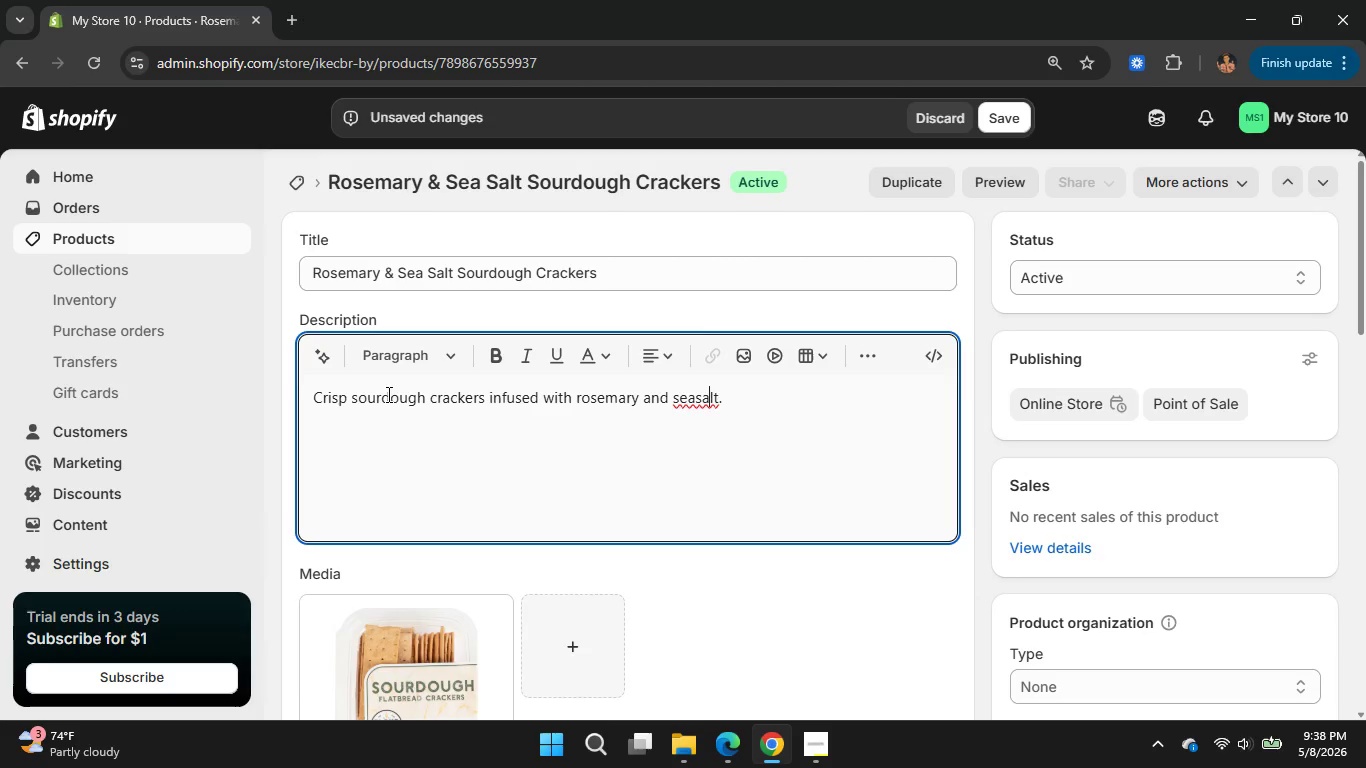 
key(ArrowLeft)
 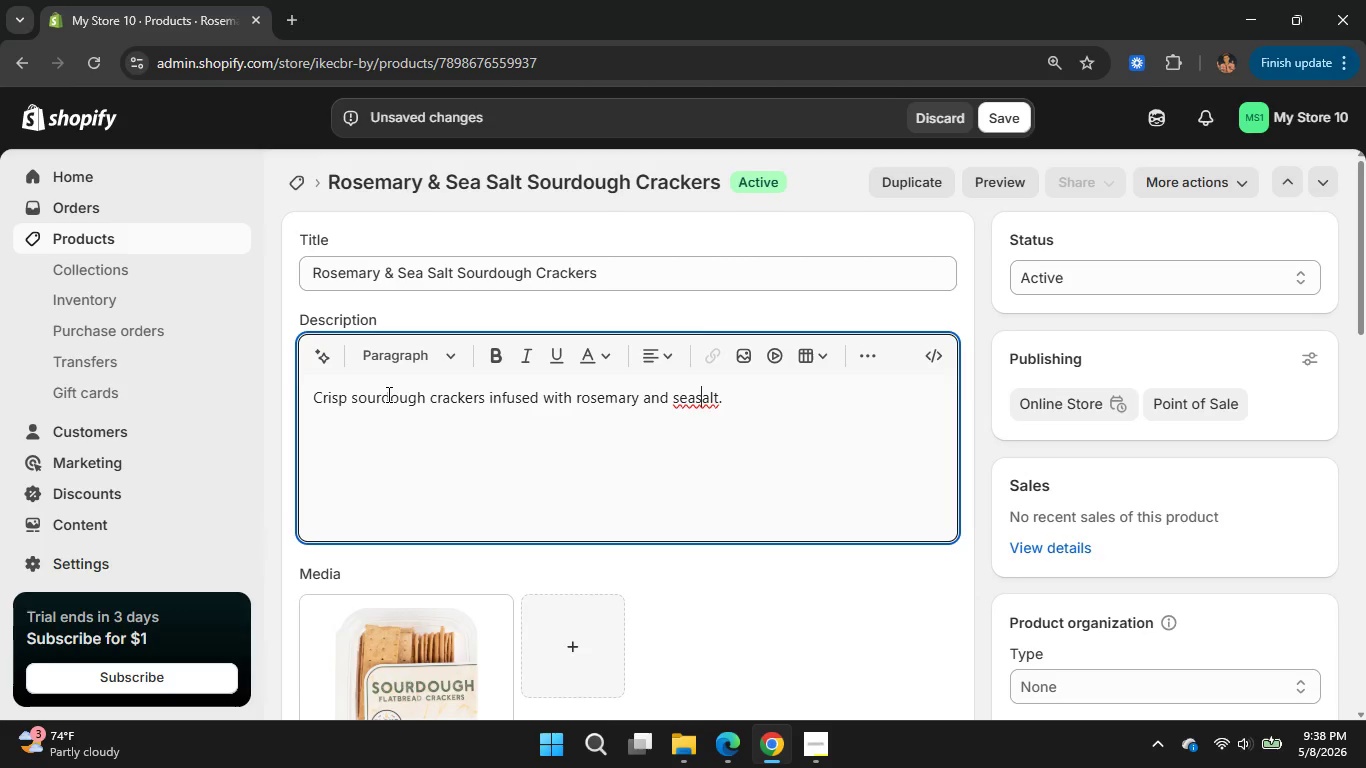 
key(ArrowLeft)
 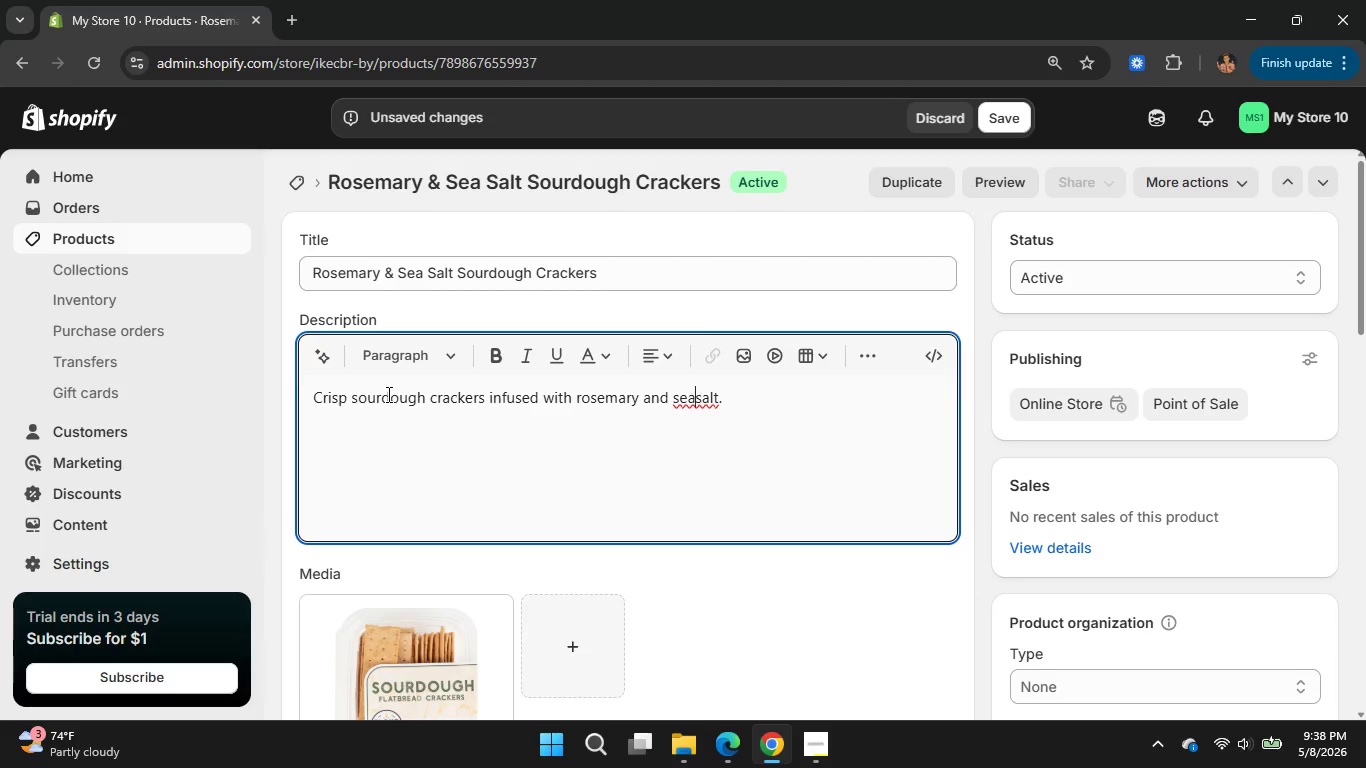 
key(ArrowLeft)
 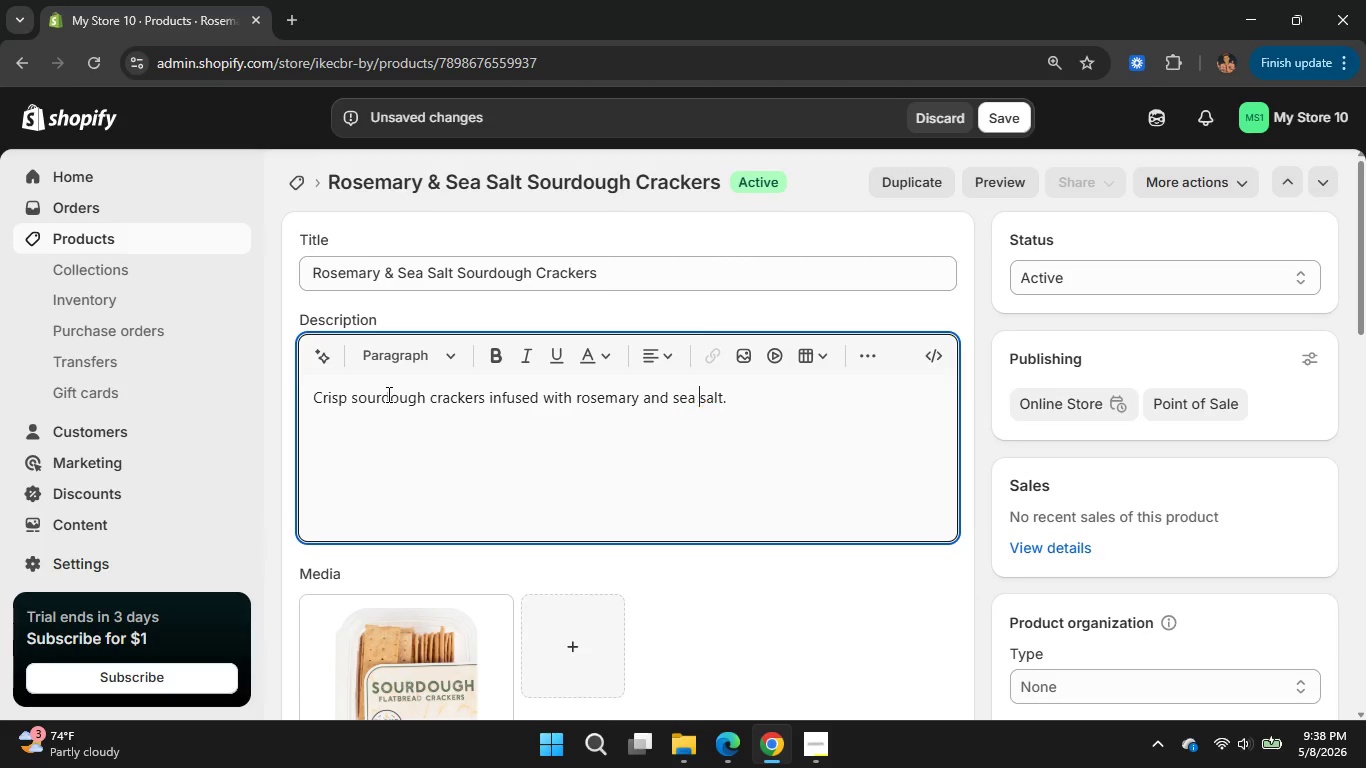 
key(ArrowLeft)
 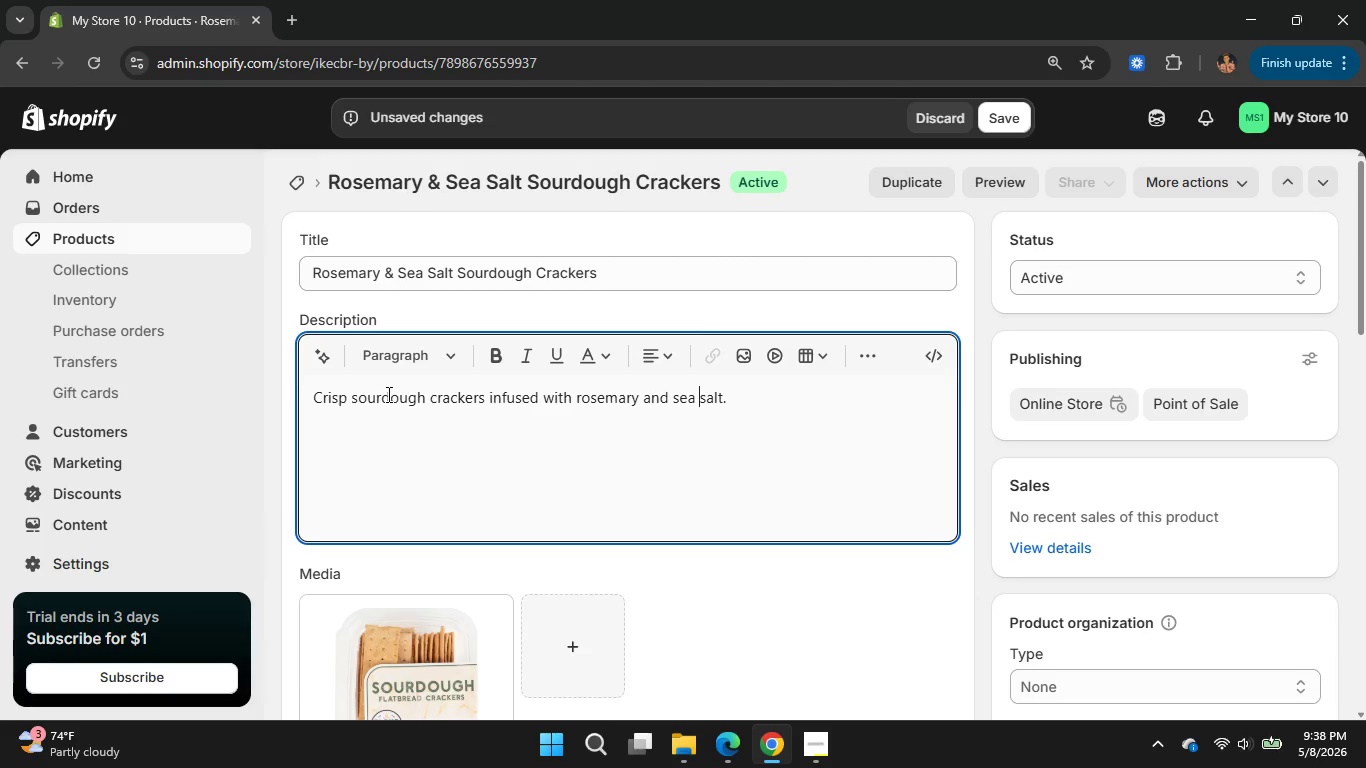 
key(Space)
 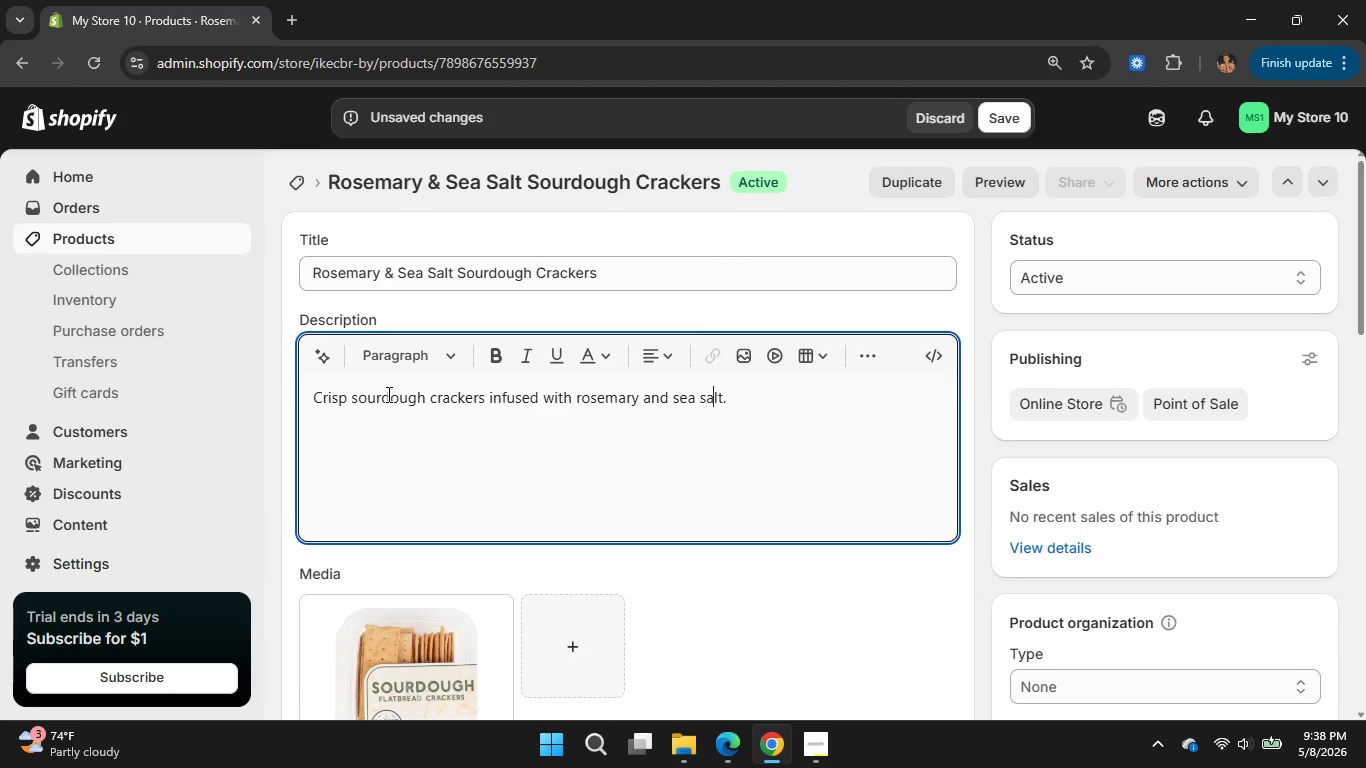 
key(ArrowRight)
 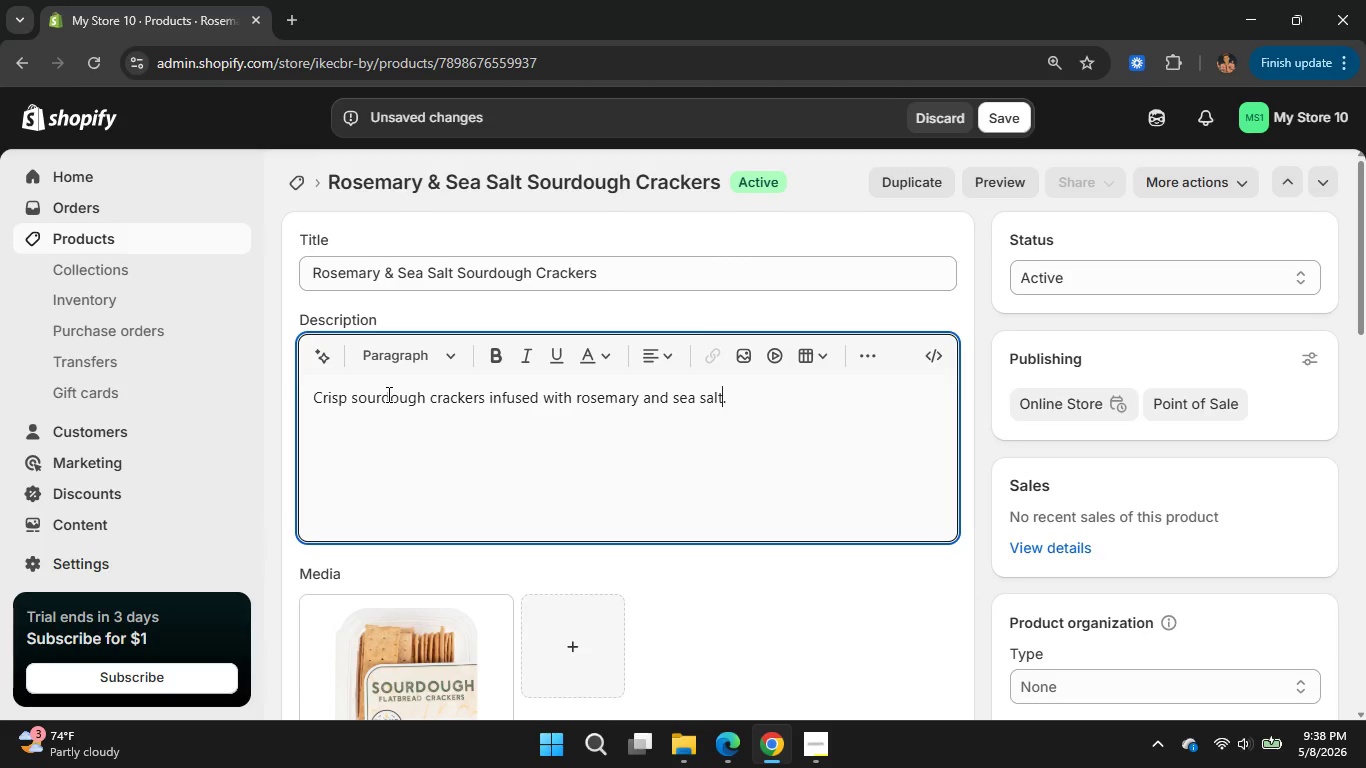 
key(ArrowRight)
 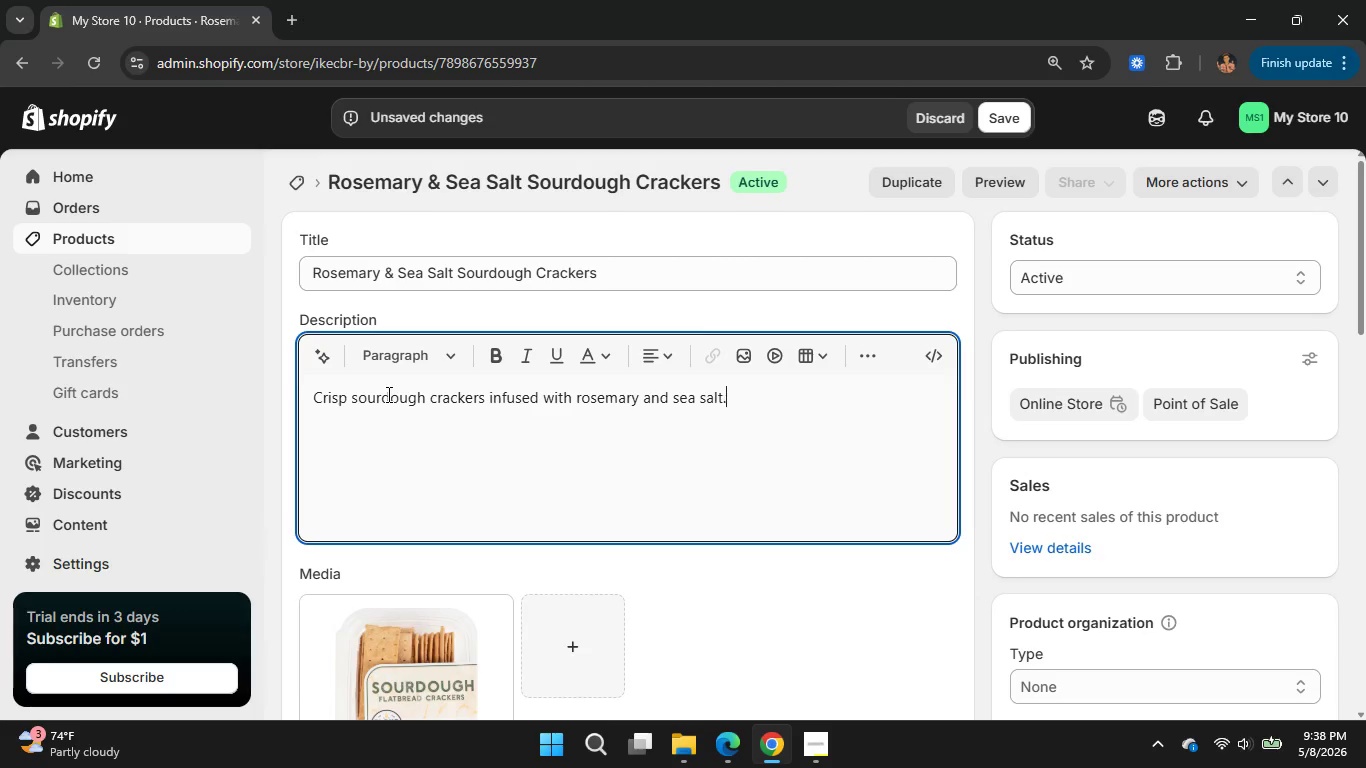 
key(ArrowRight)
 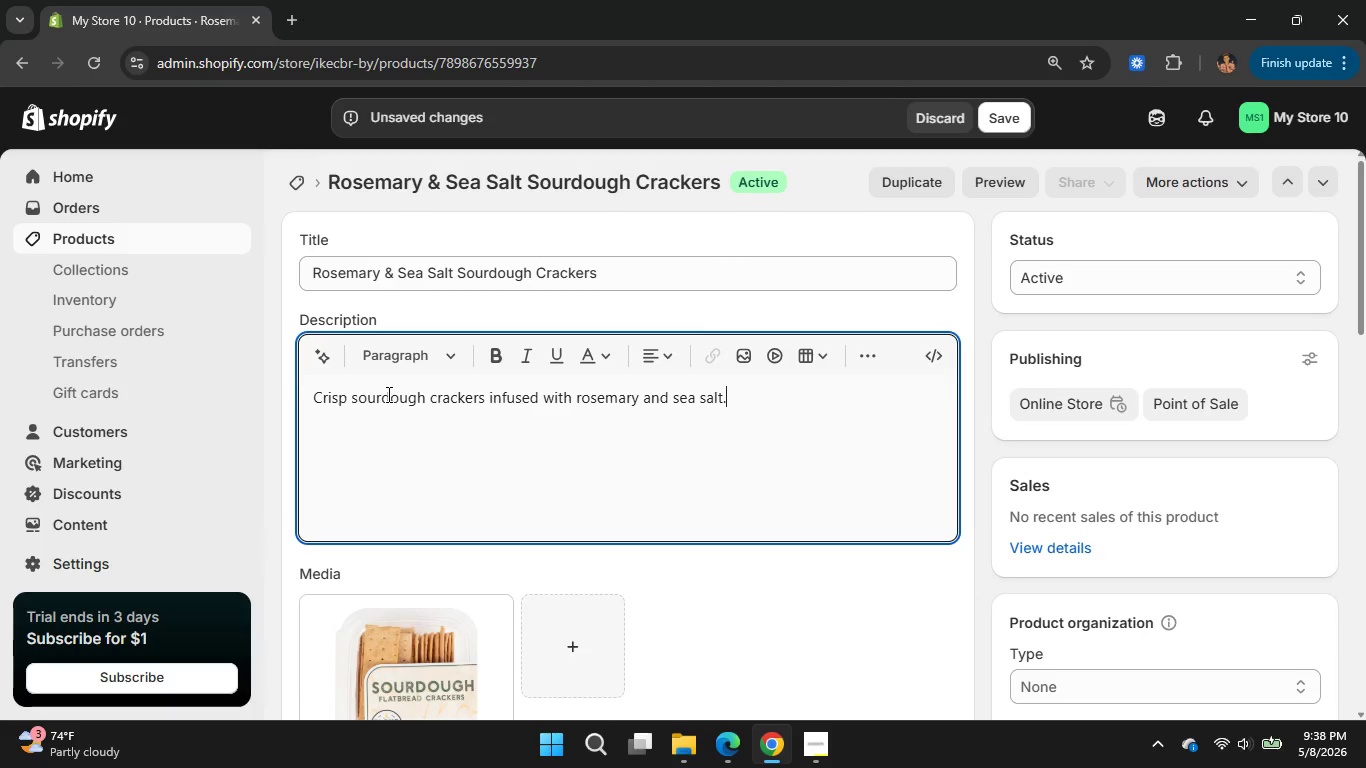 
key(ArrowRight)
 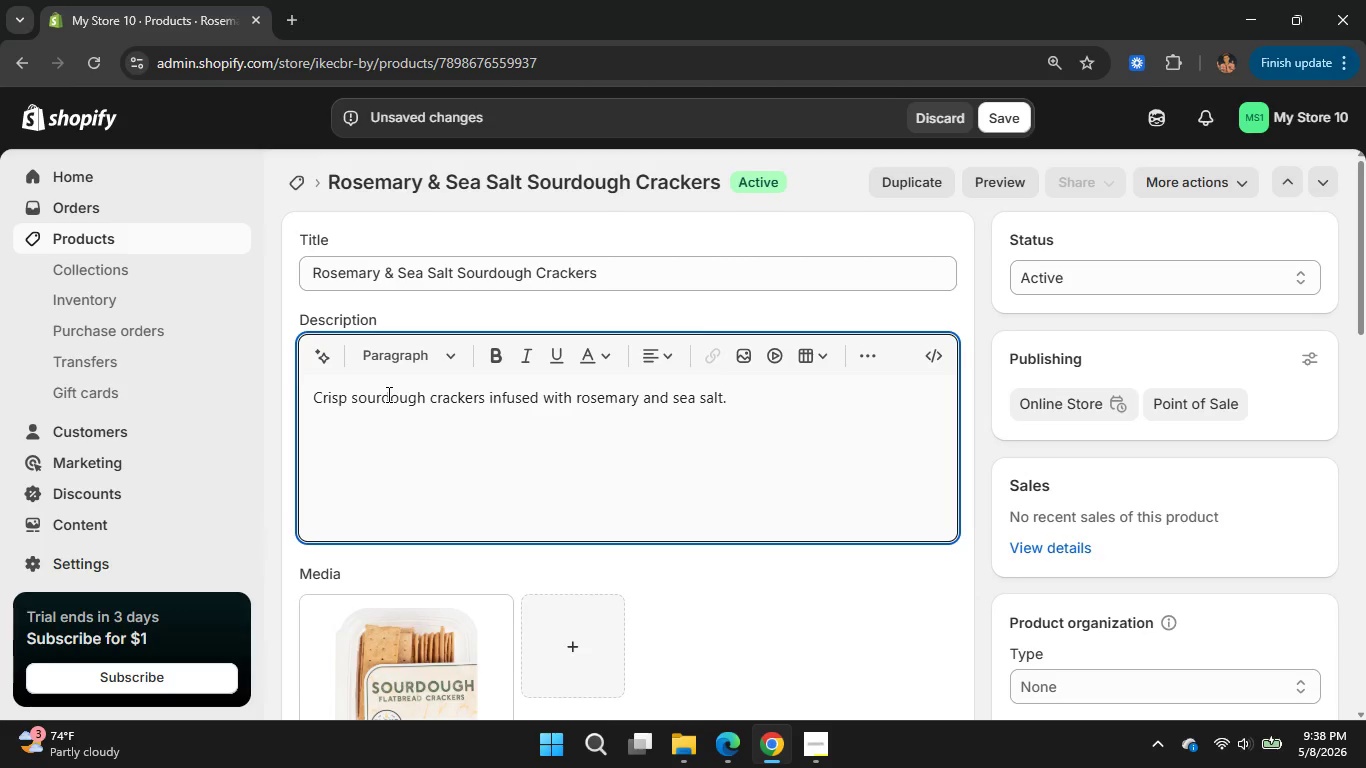 
key(ArrowRight)
 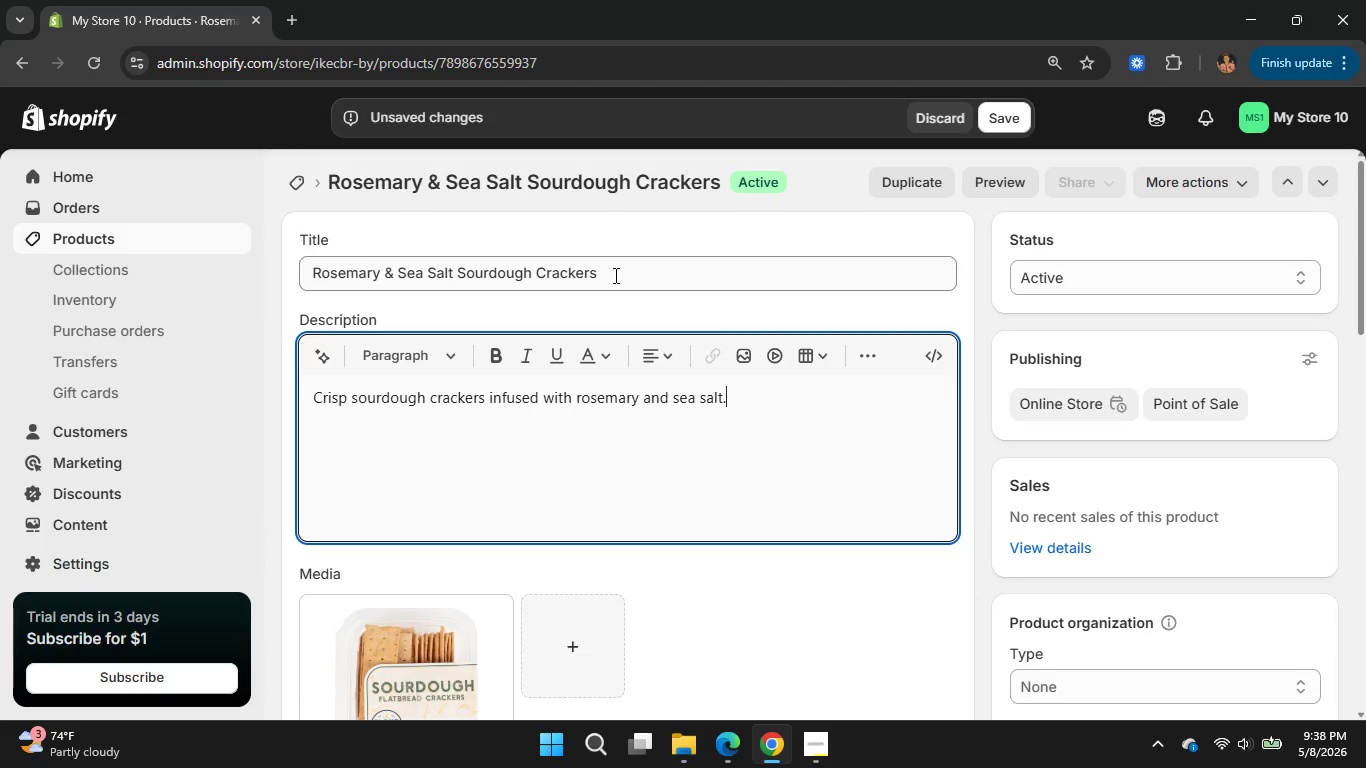 
left_click_drag(start_coordinate=[614, 275], to_coordinate=[288, 279])
 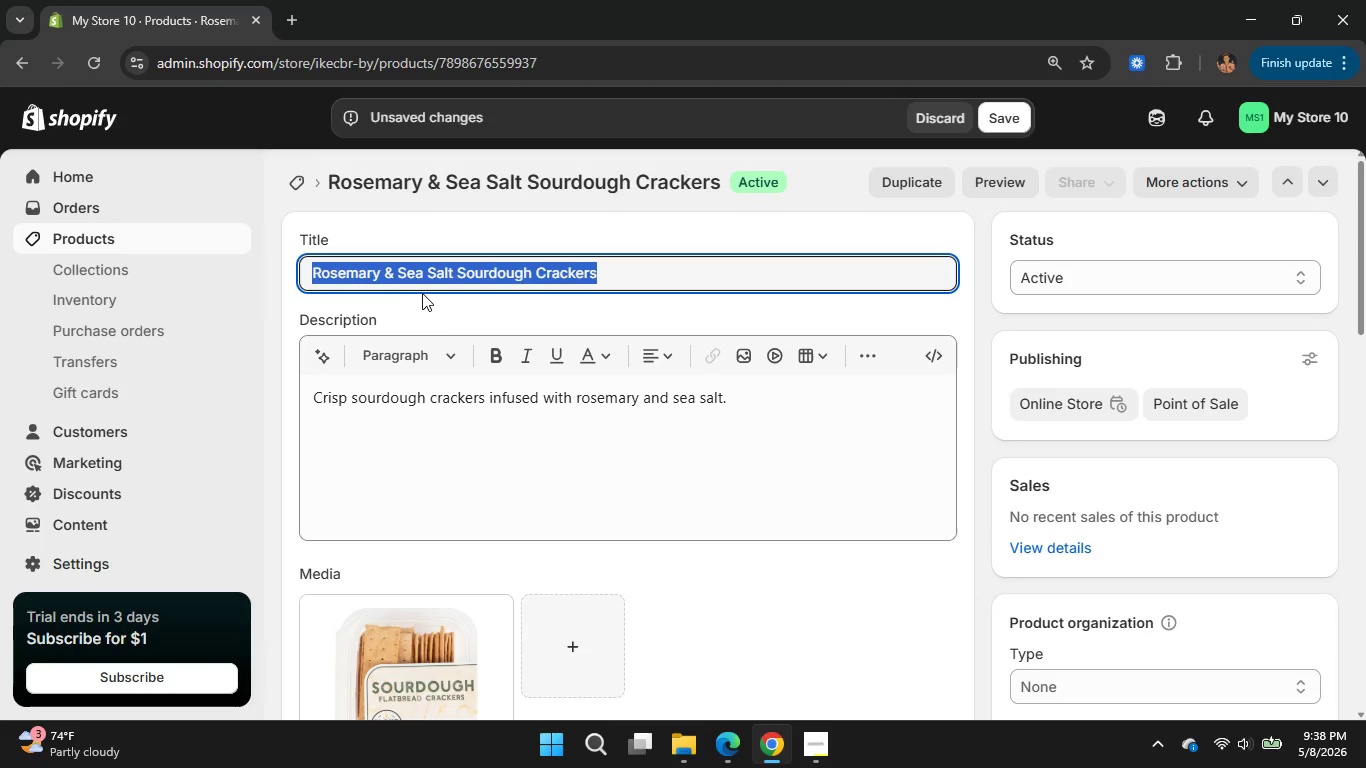 
key(Control+C)
 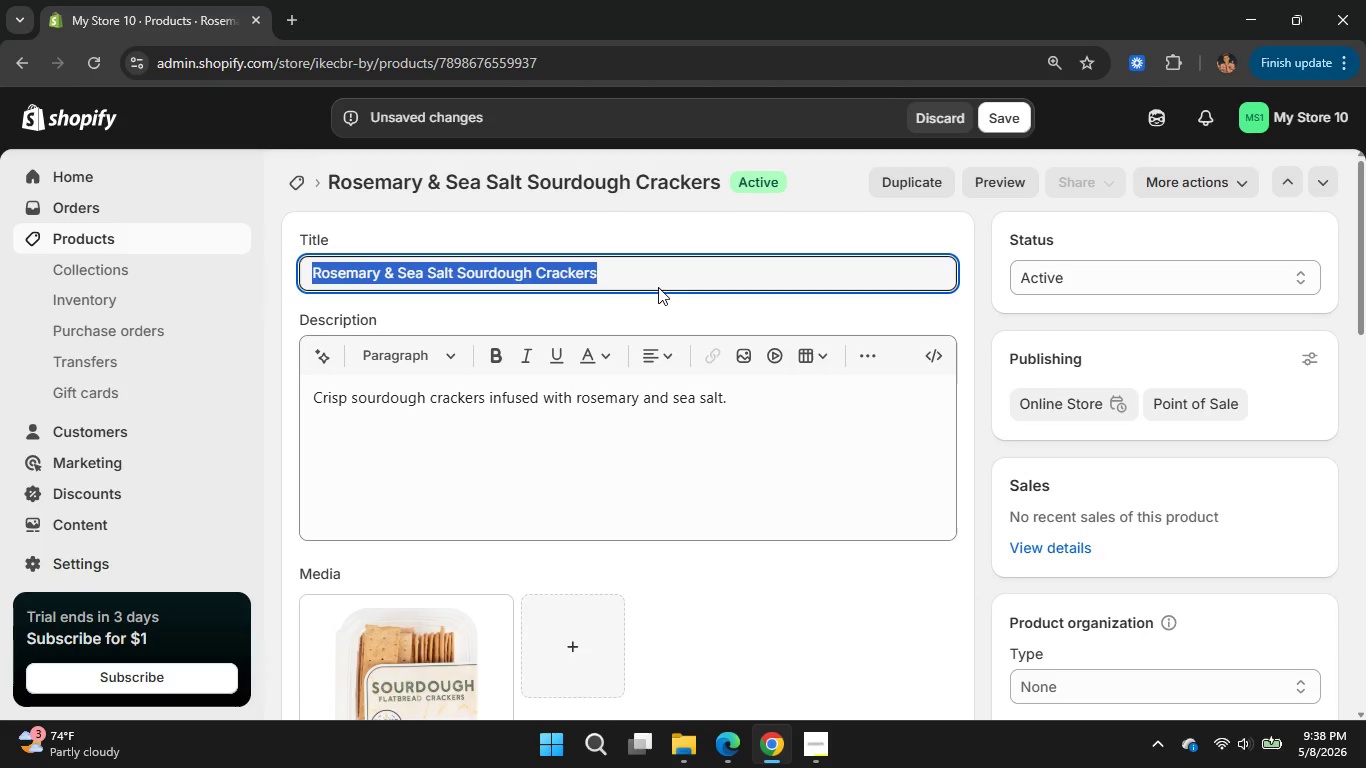 
left_click([658, 287])
 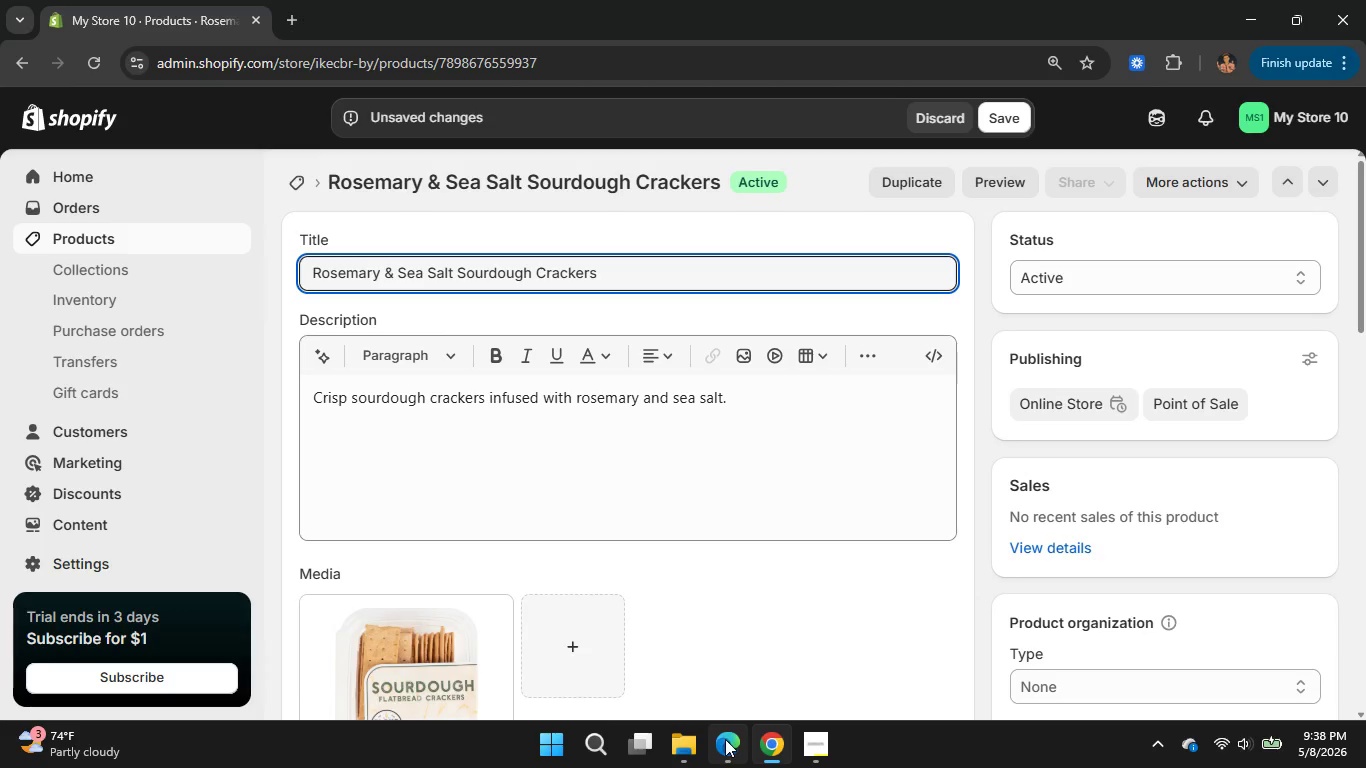 
left_click([725, 745])
 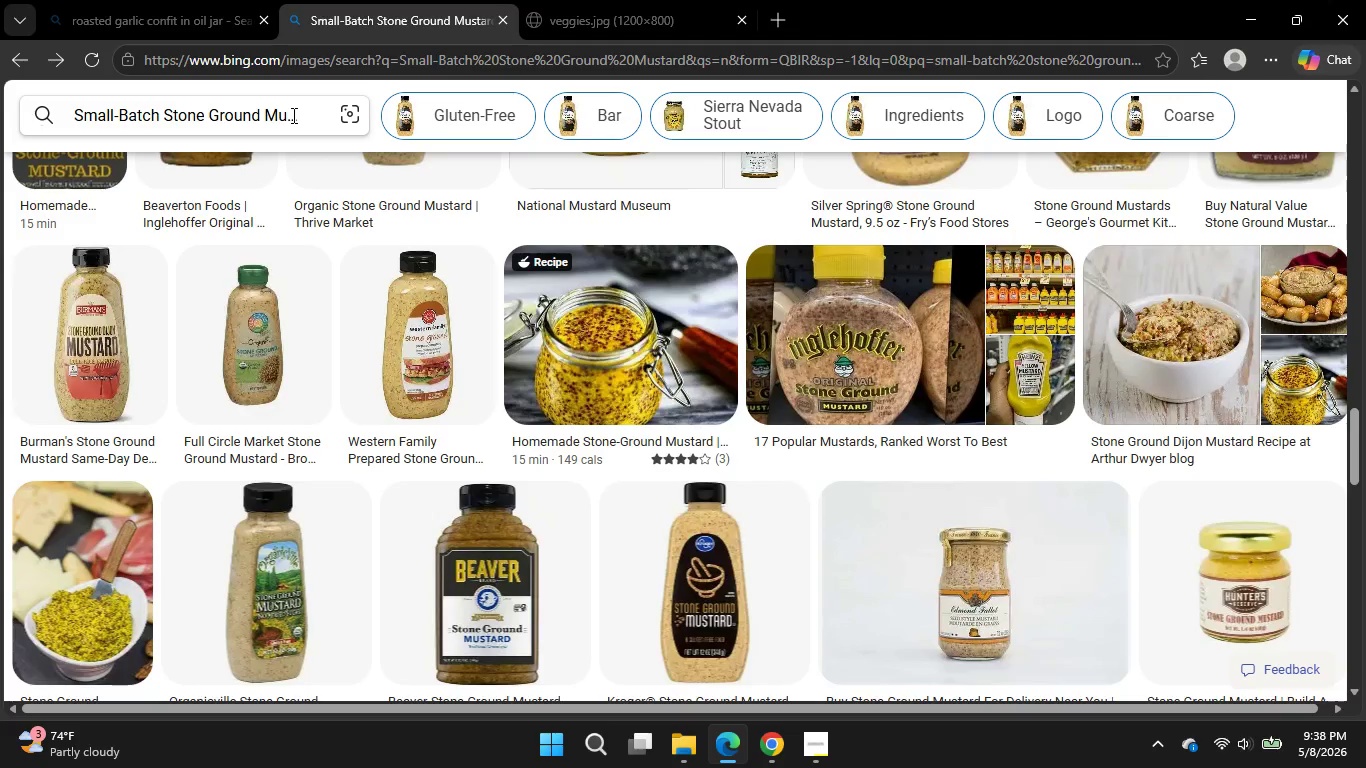 
left_click([292, 115])
 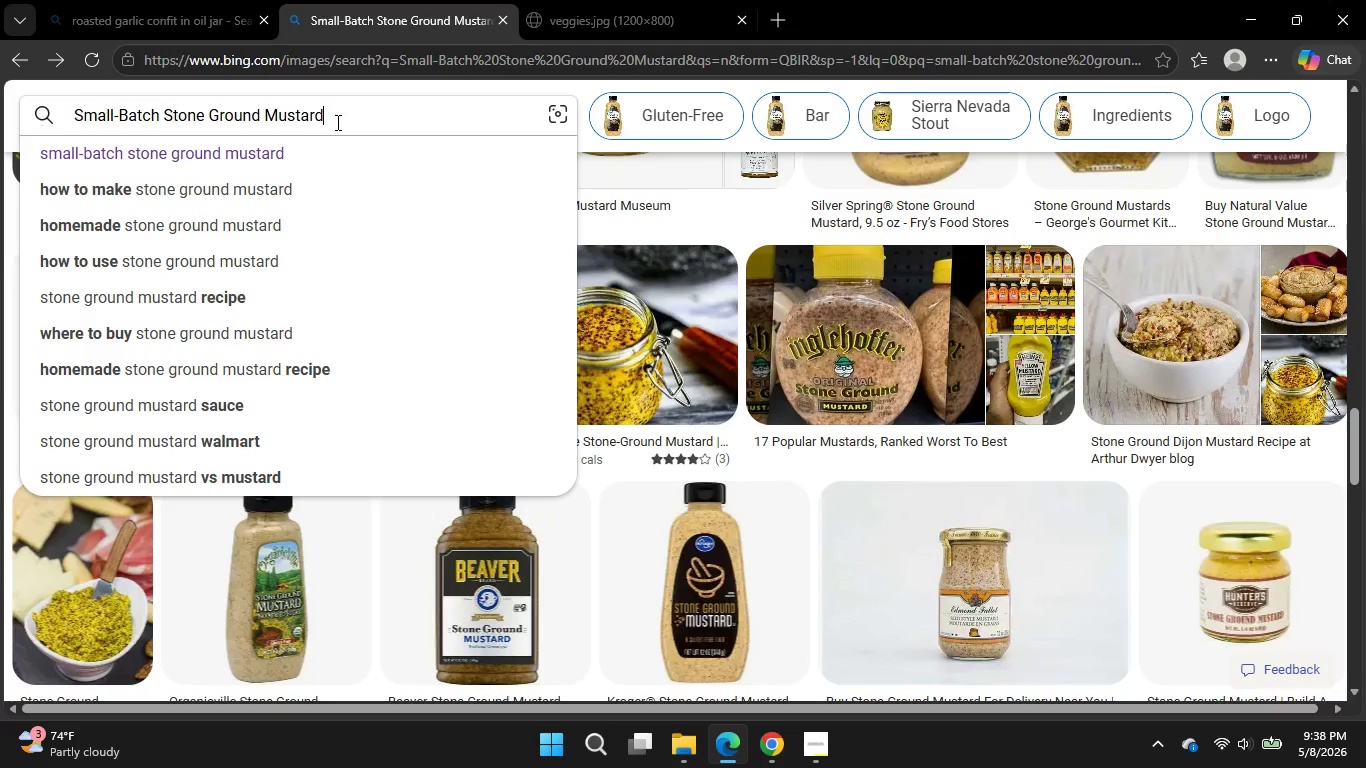 
left_click_drag(start_coordinate=[437, 122], to_coordinate=[48, 114])
 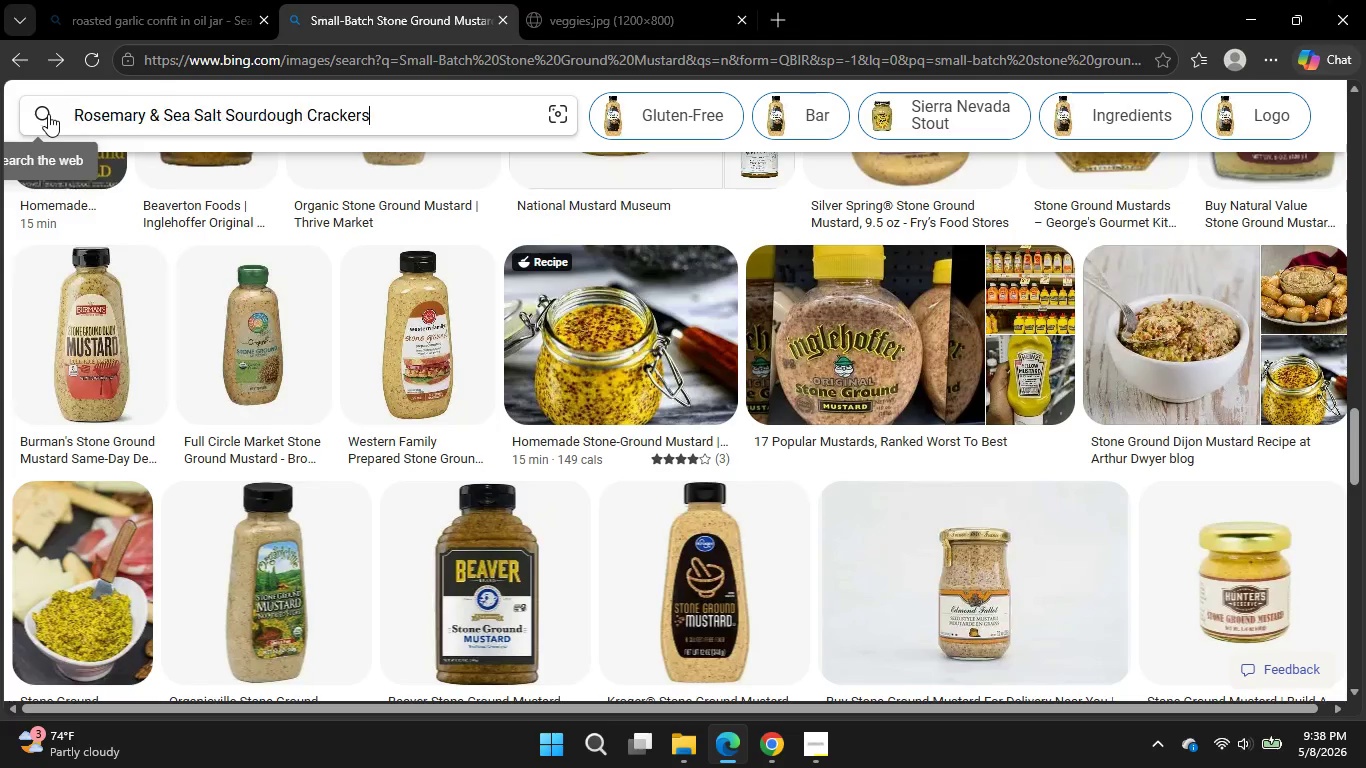 
key(Control+V)
 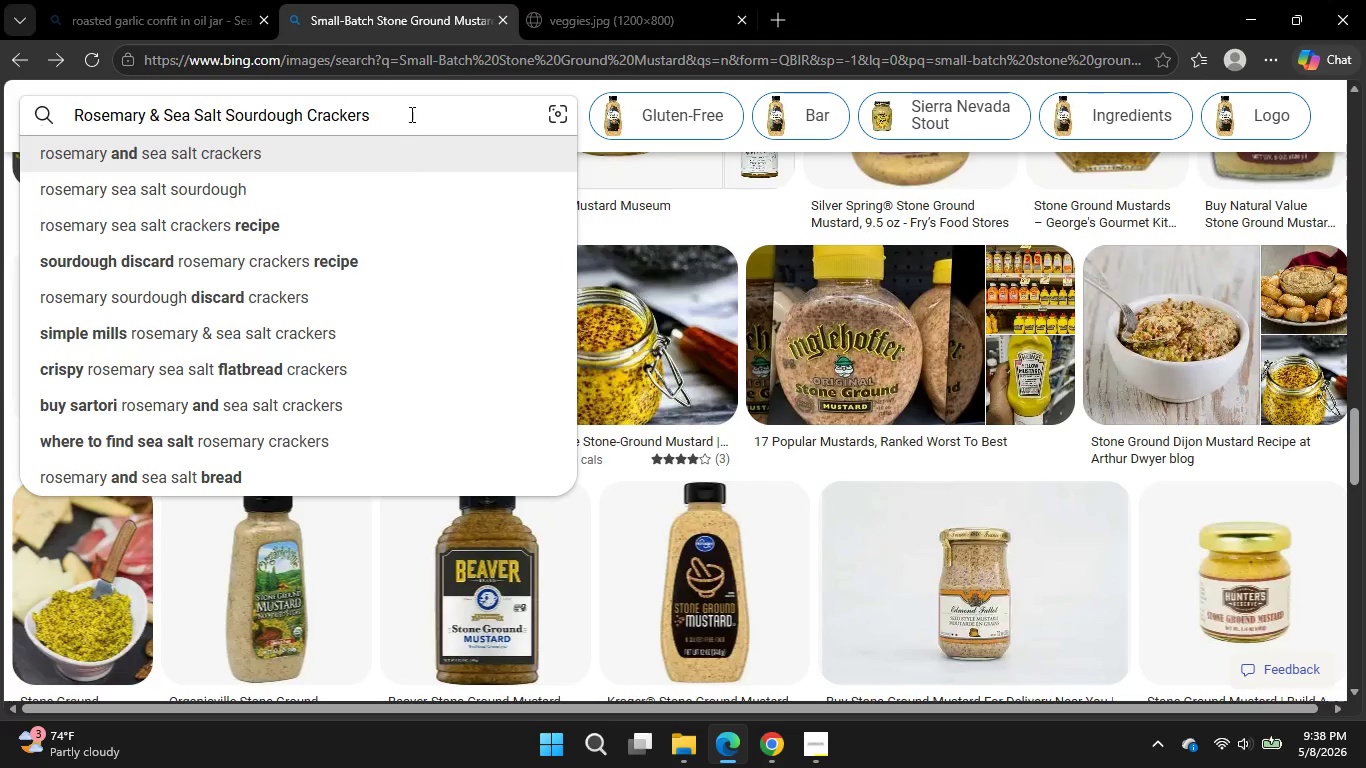 
left_click([410, 106])
 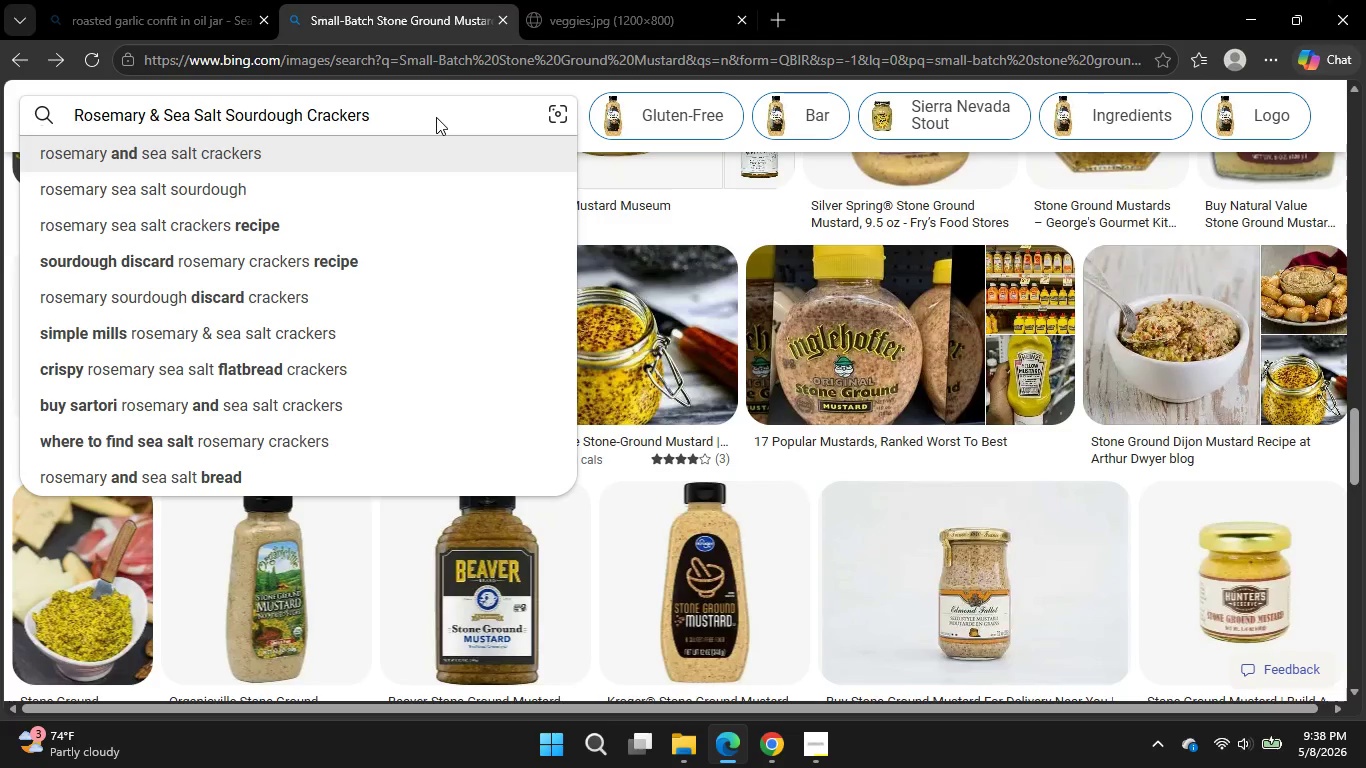 
key(Enter)
 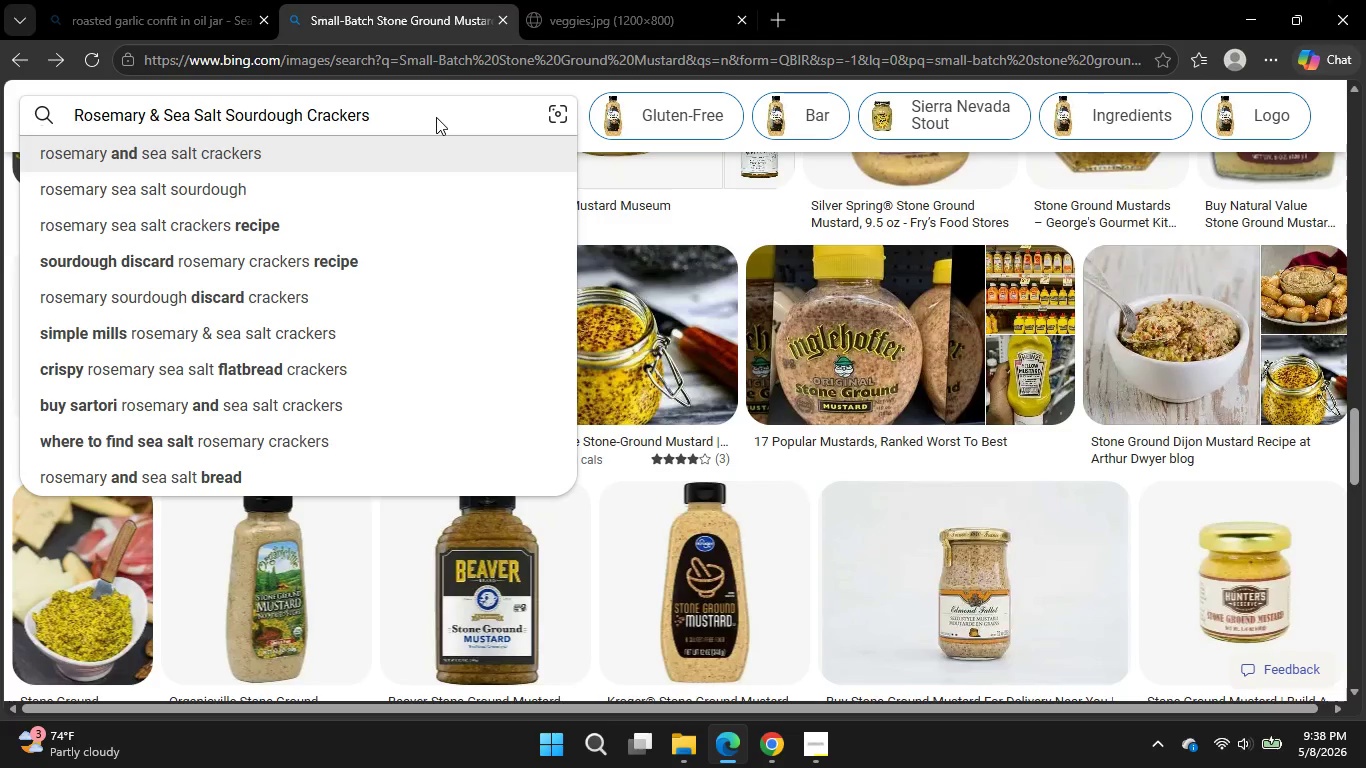 
left_click([760, 740])
 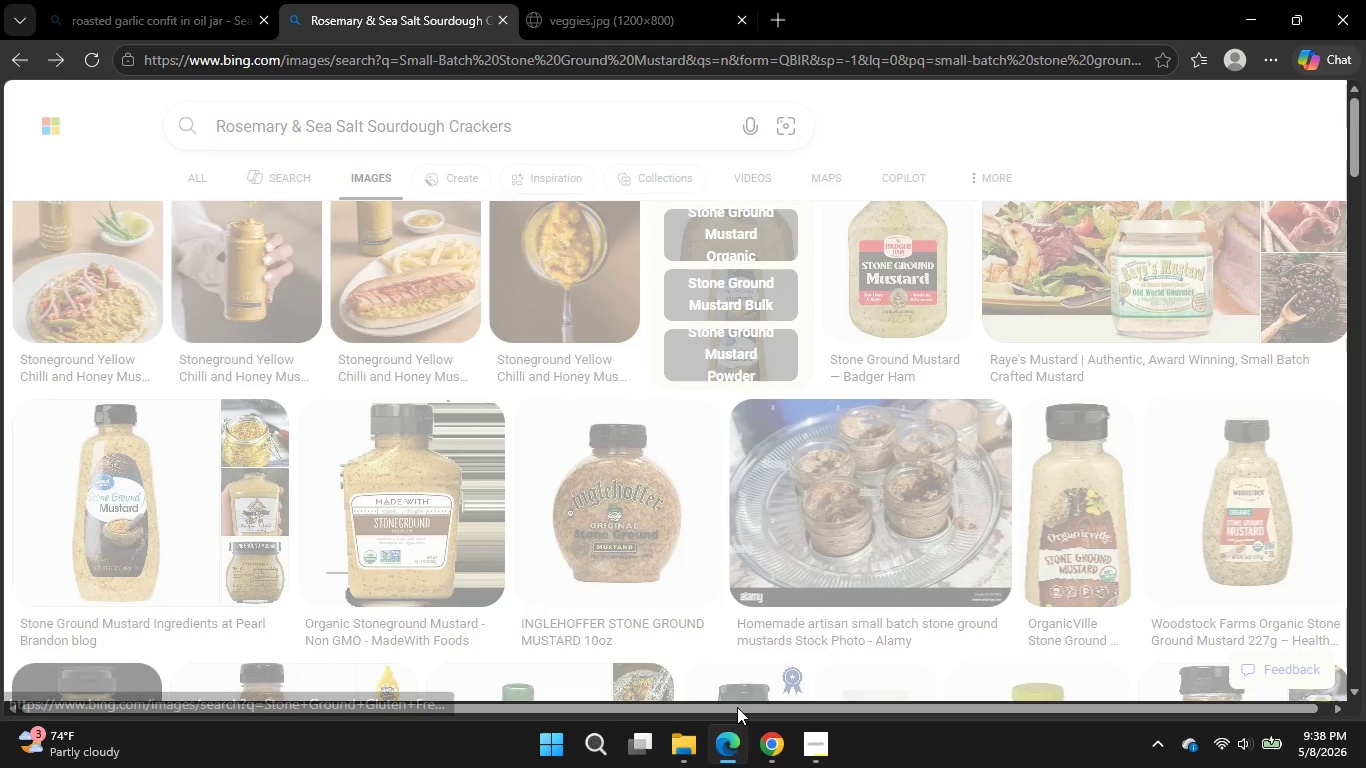 
scroll: coordinate [1129, 496], scroll_direction: down, amount: 1.0
 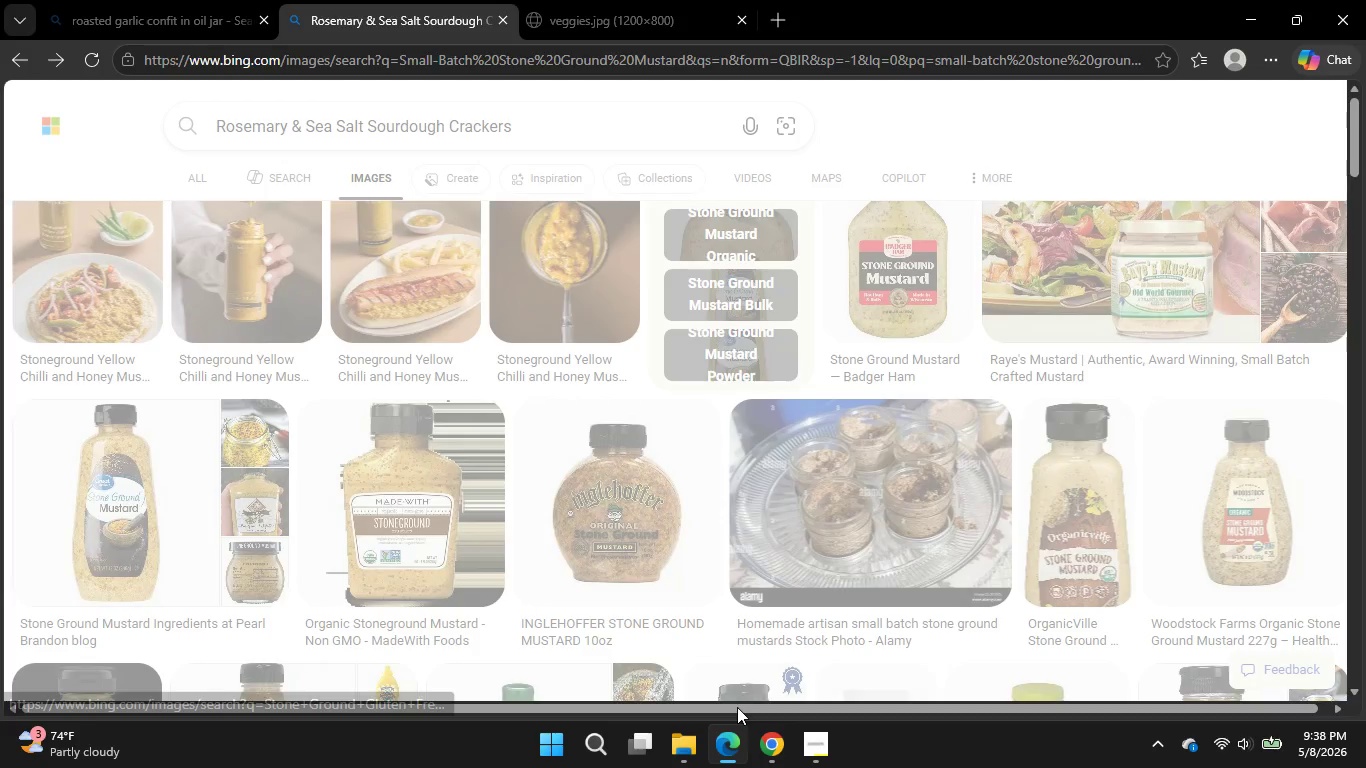 
left_click([1127, 493])
 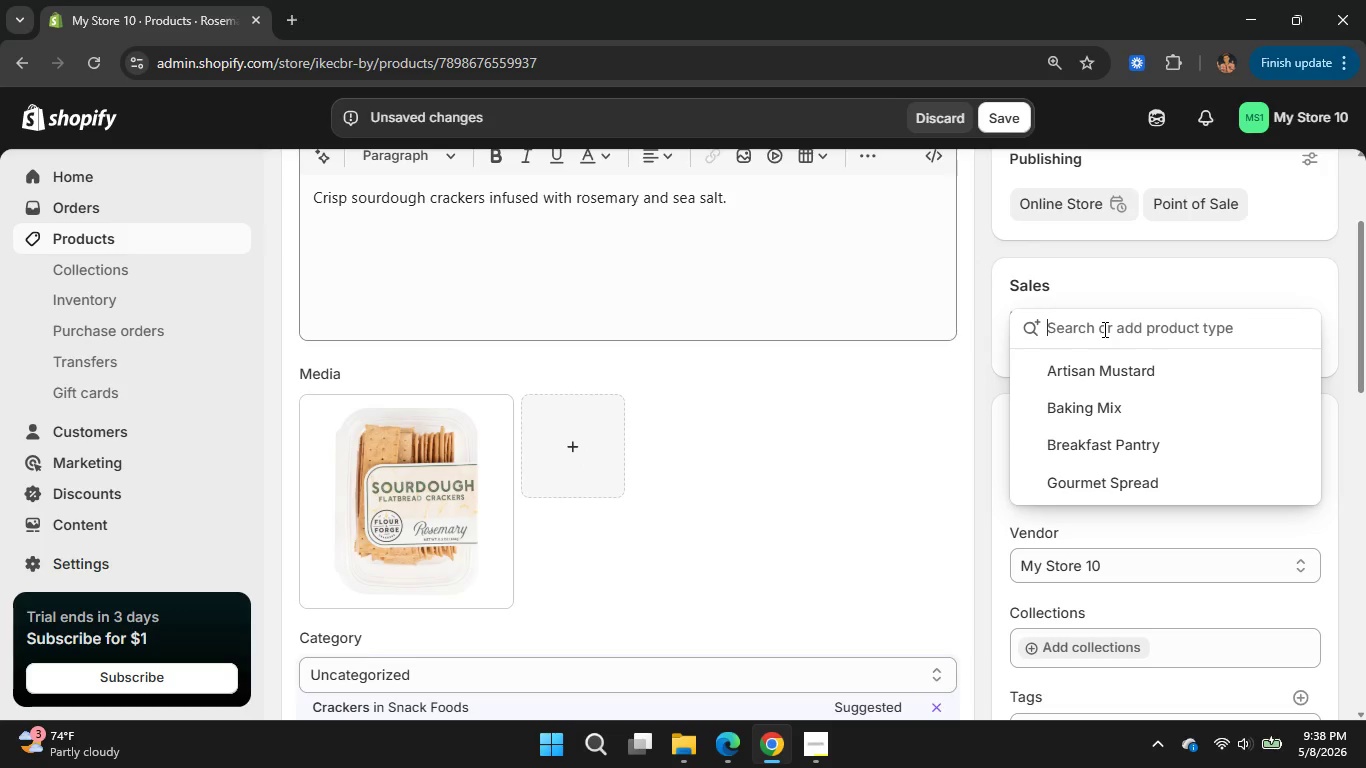 
left_click([1103, 329])
 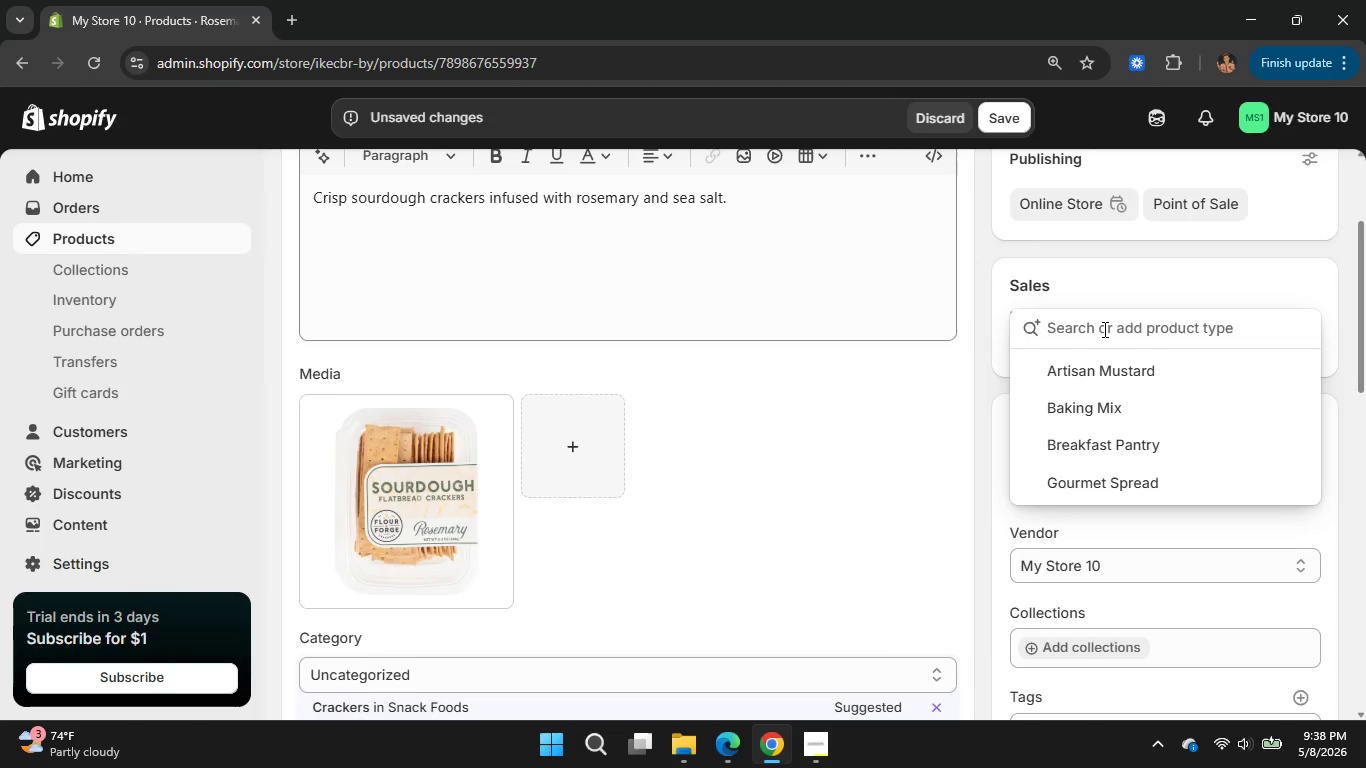 
wait(13.89)
 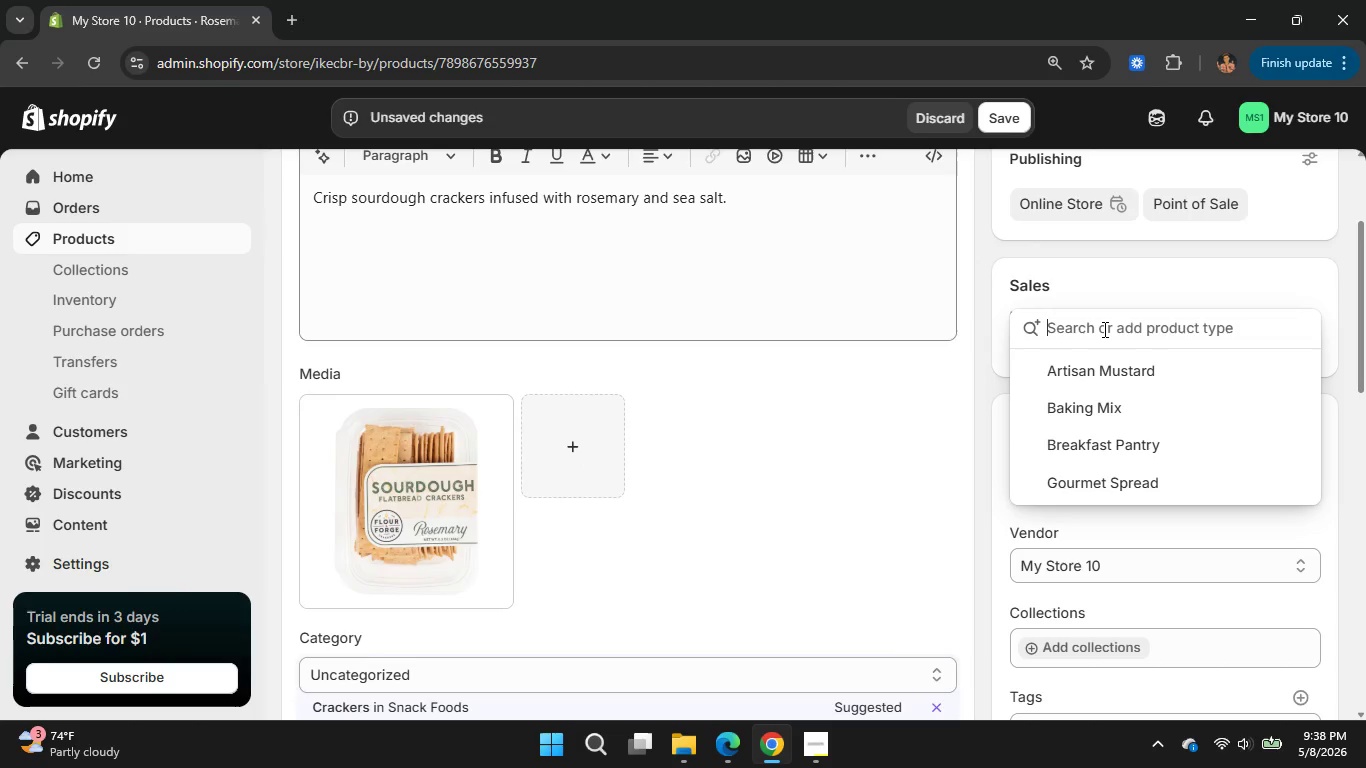 
type(Gourmet Crackers)
 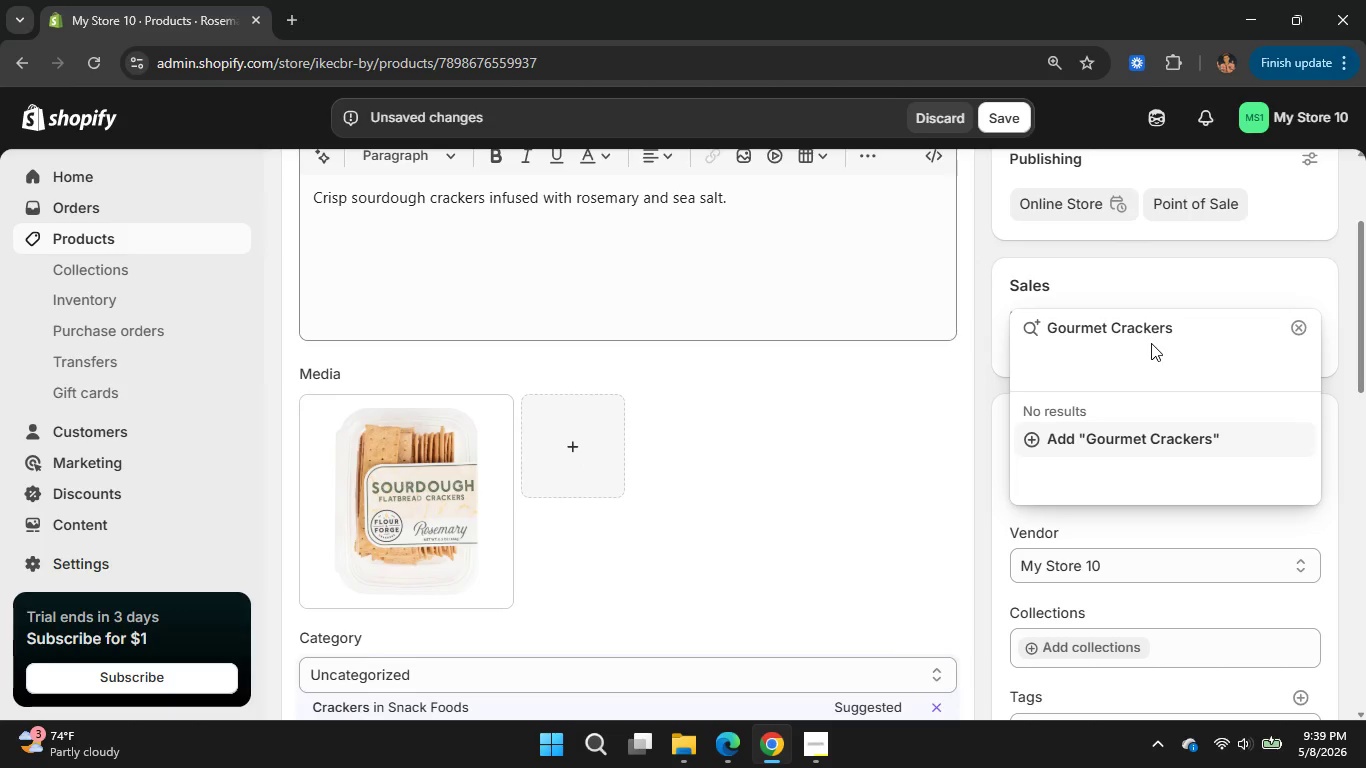 
left_click([1130, 428])
 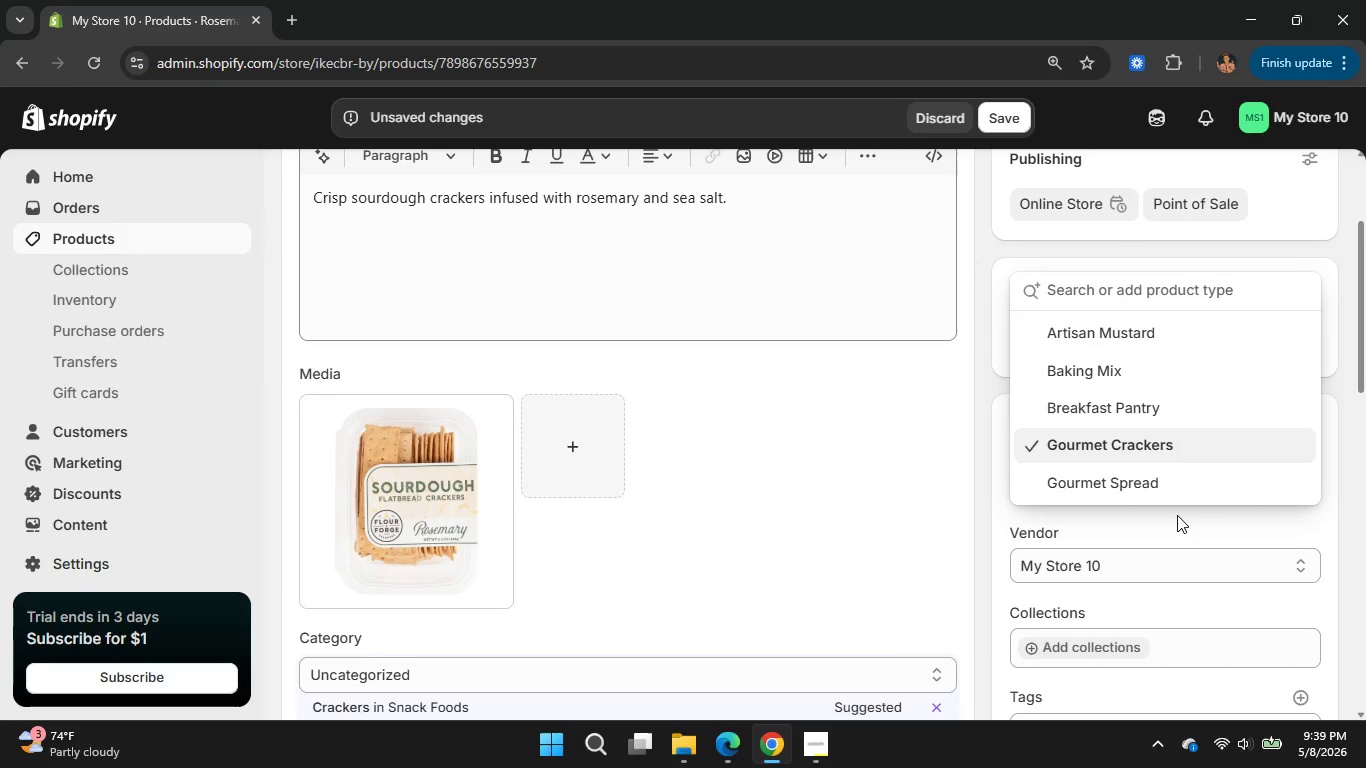 
left_click([1179, 515])
 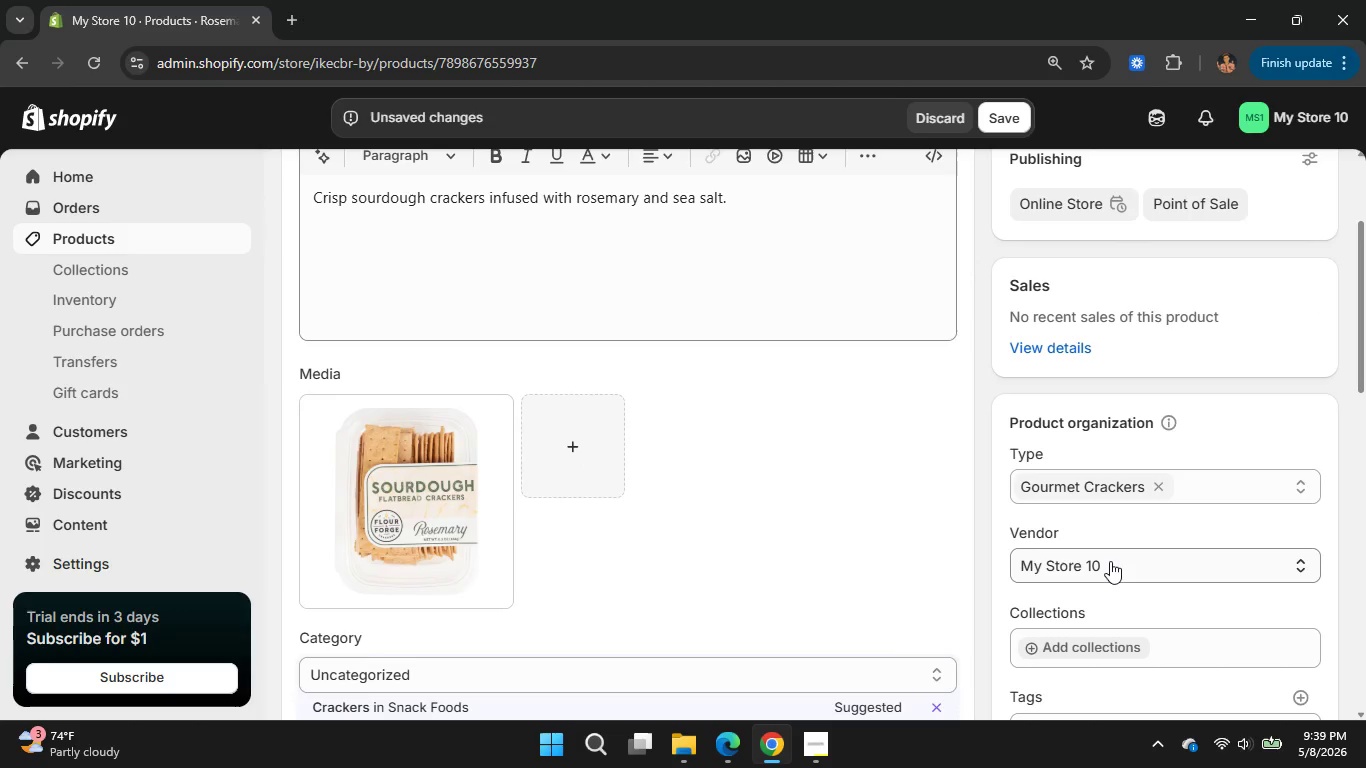 
left_click([1109, 562])
 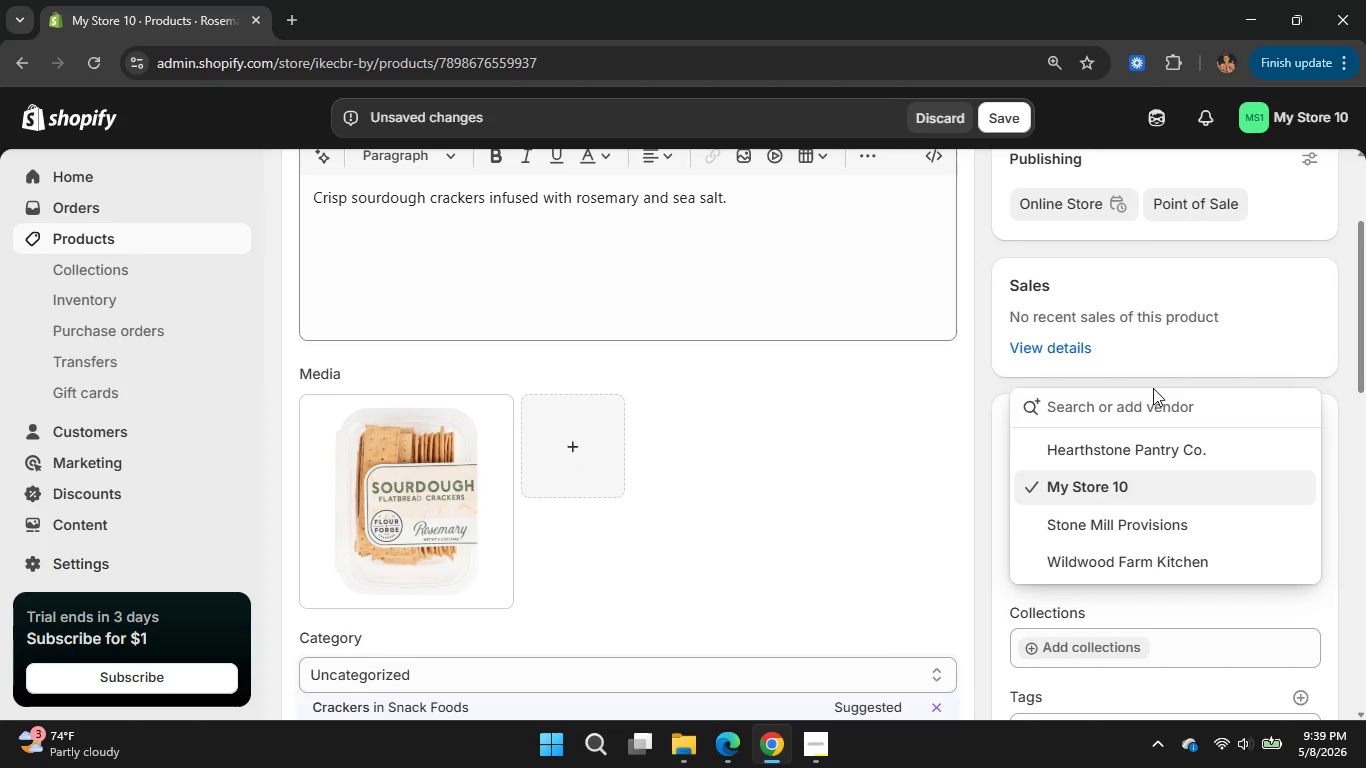 
wait(5.44)
 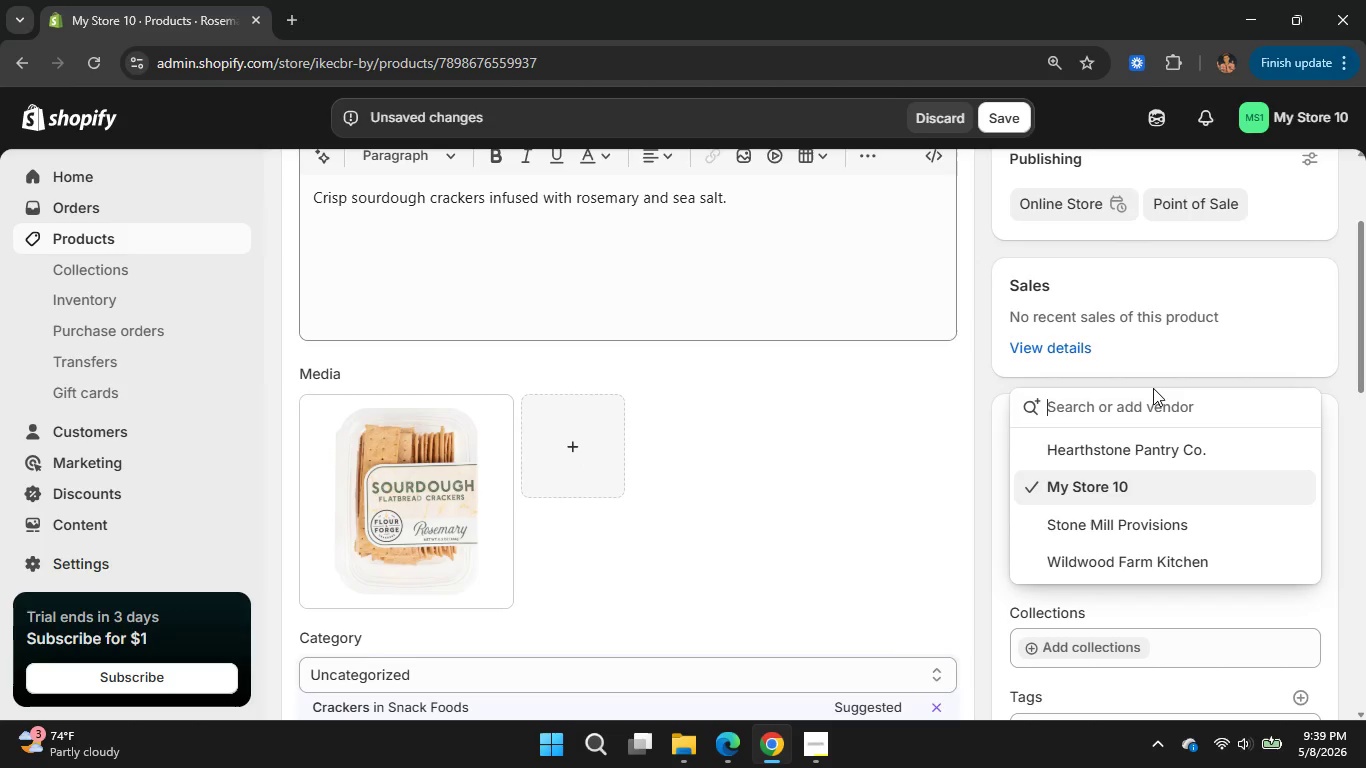 
type(Hearth Grain Bakery)
 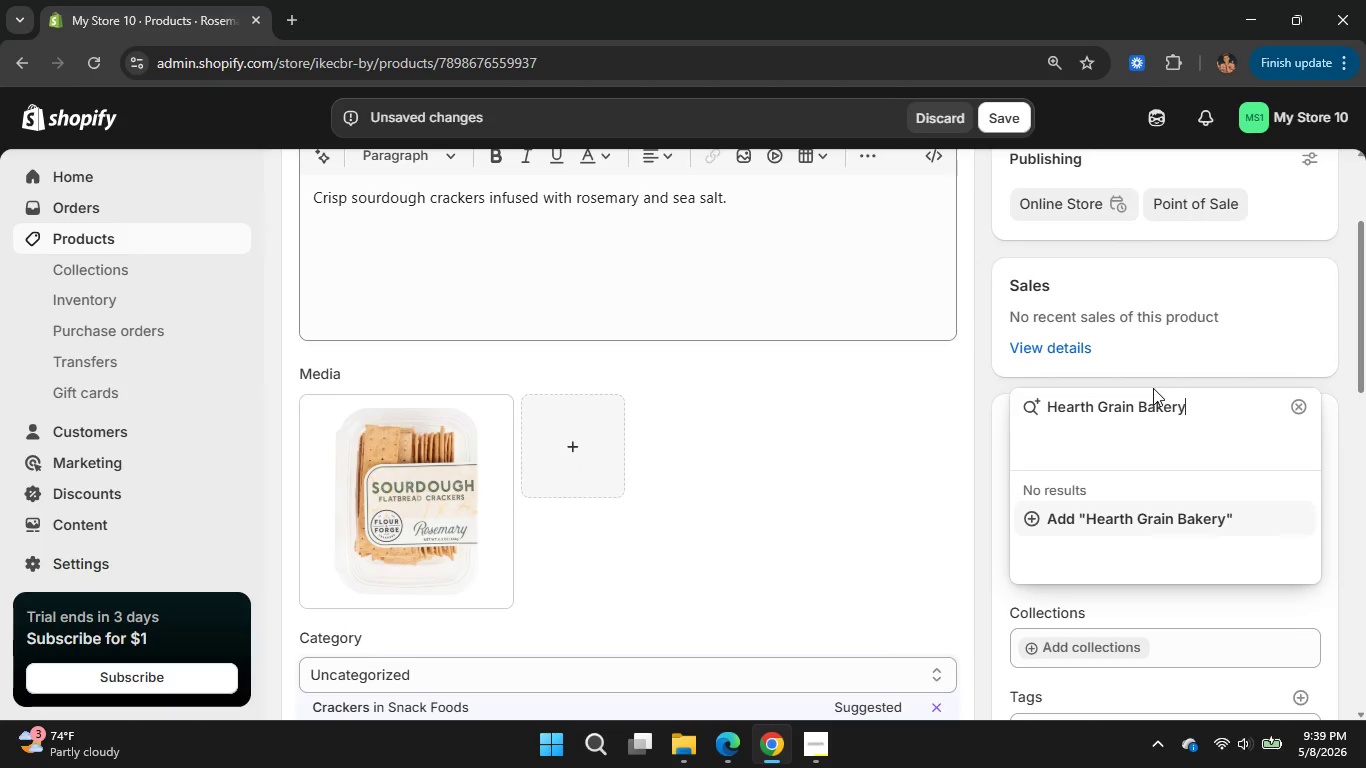 
left_click([1163, 513])
 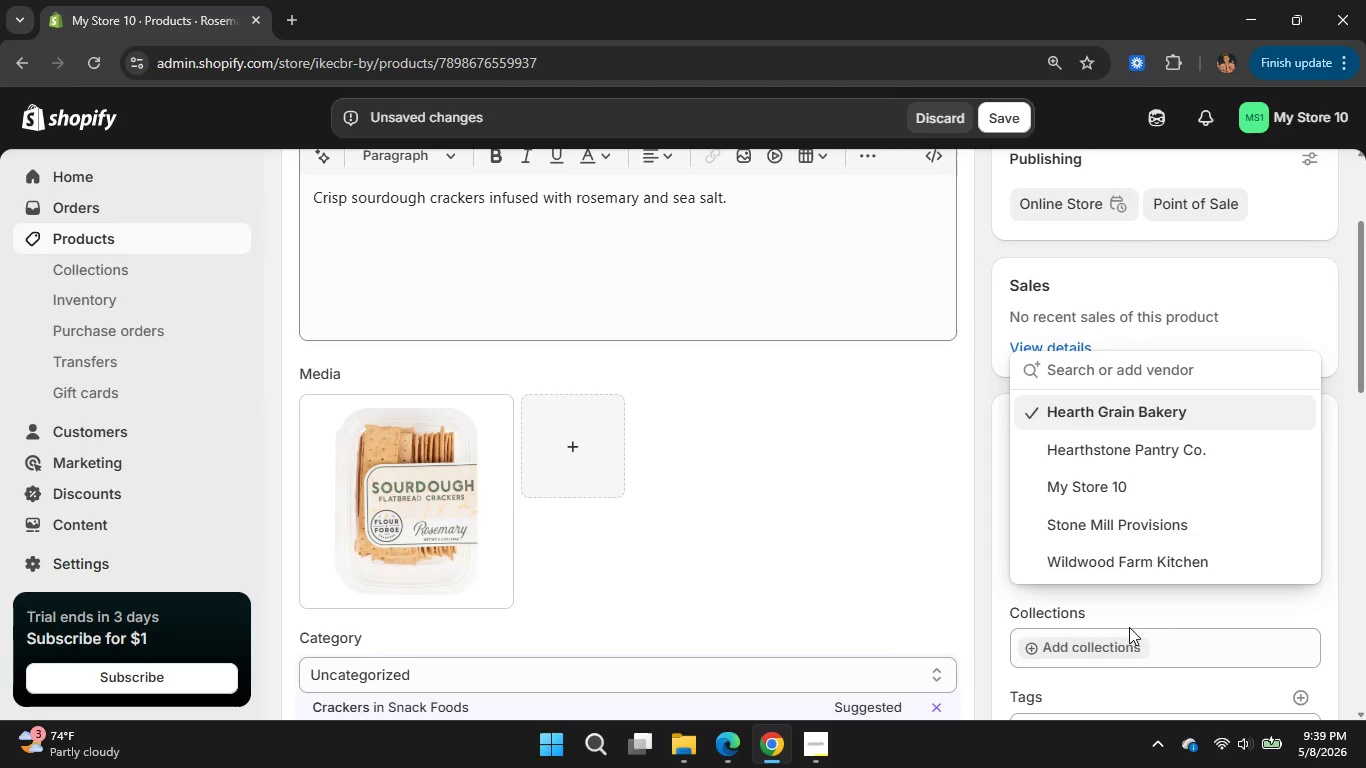 
left_click([1141, 608])
 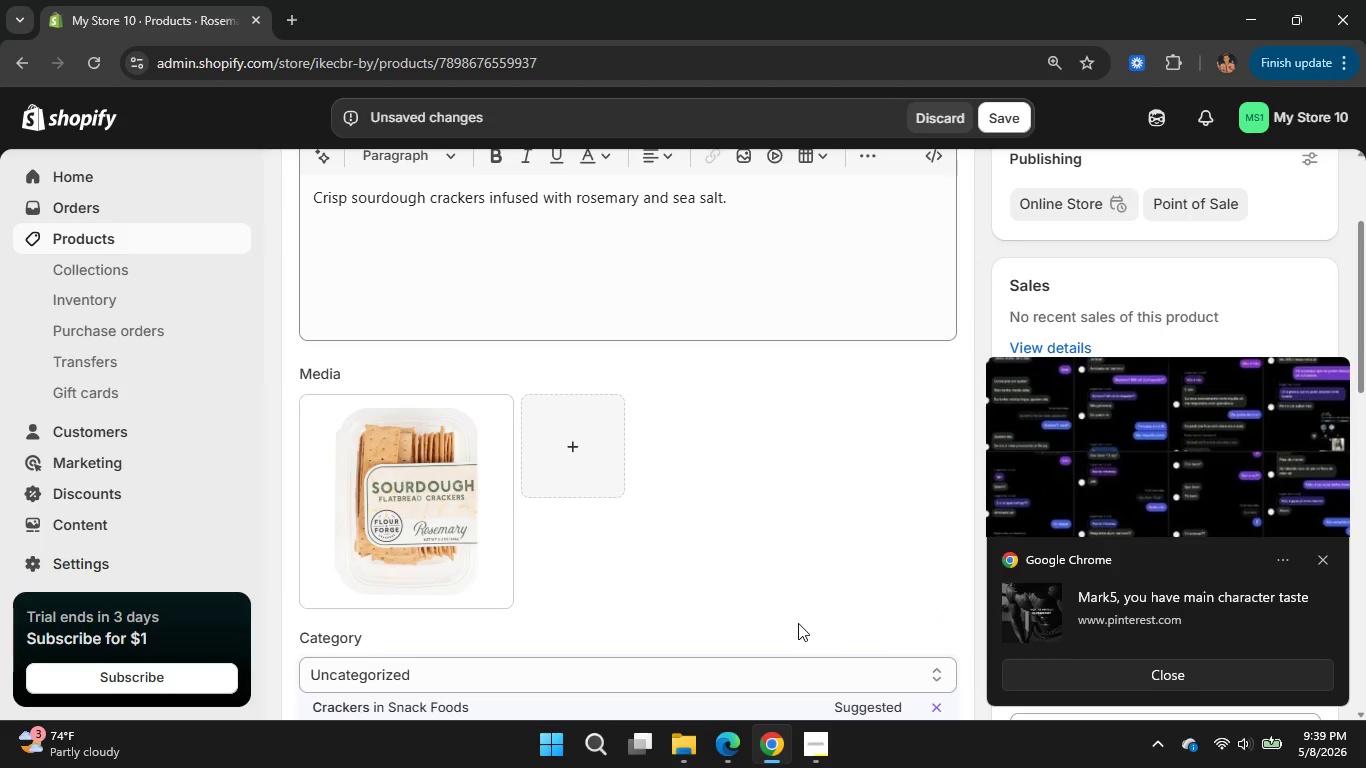 
left_click([1098, 673])
 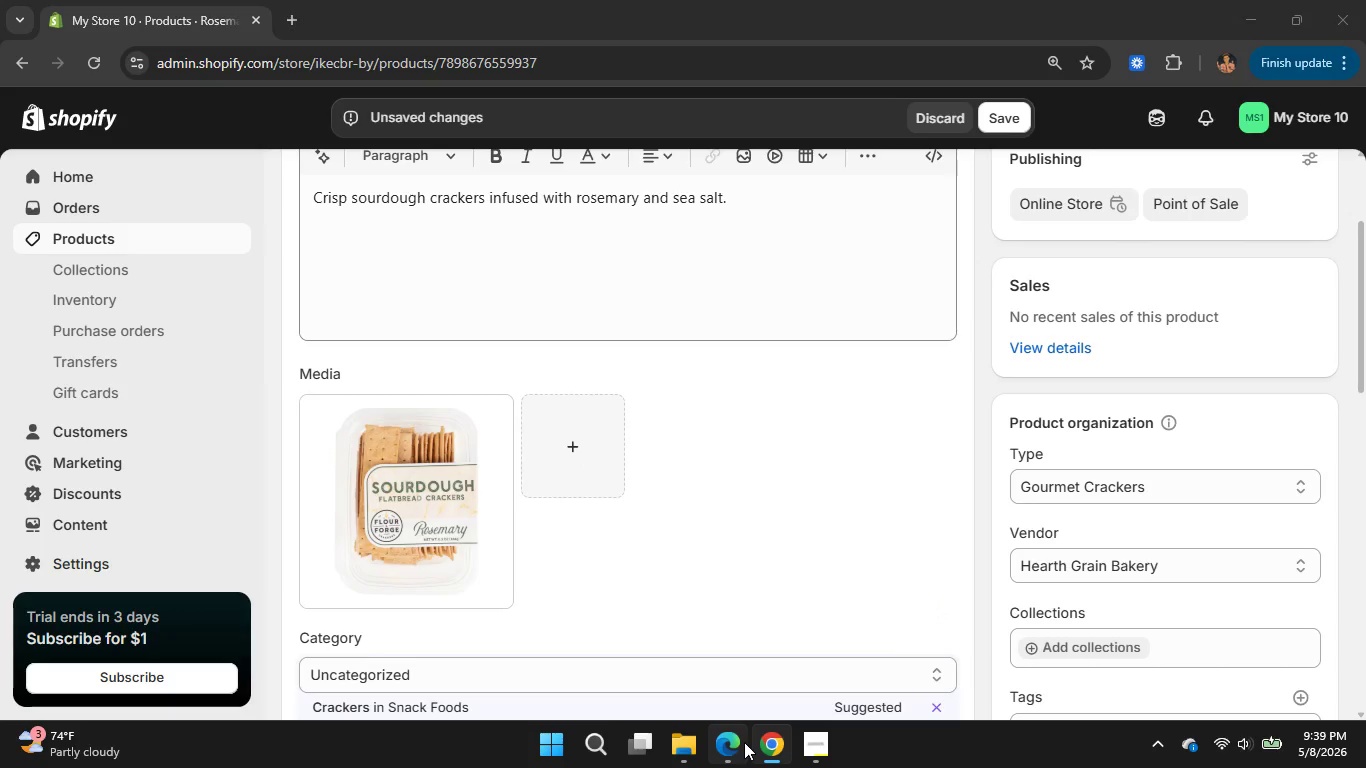 
left_click([744, 742])
 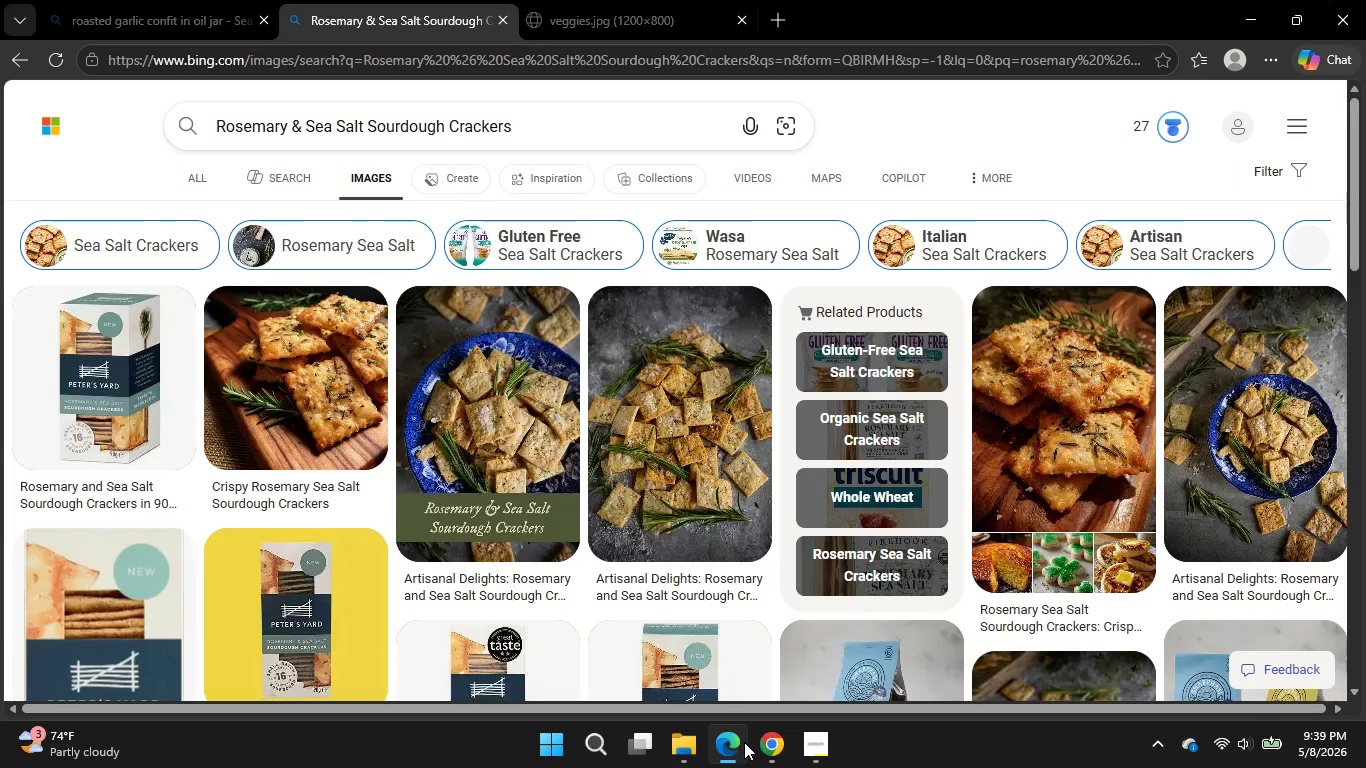 
left_click([790, 765])
 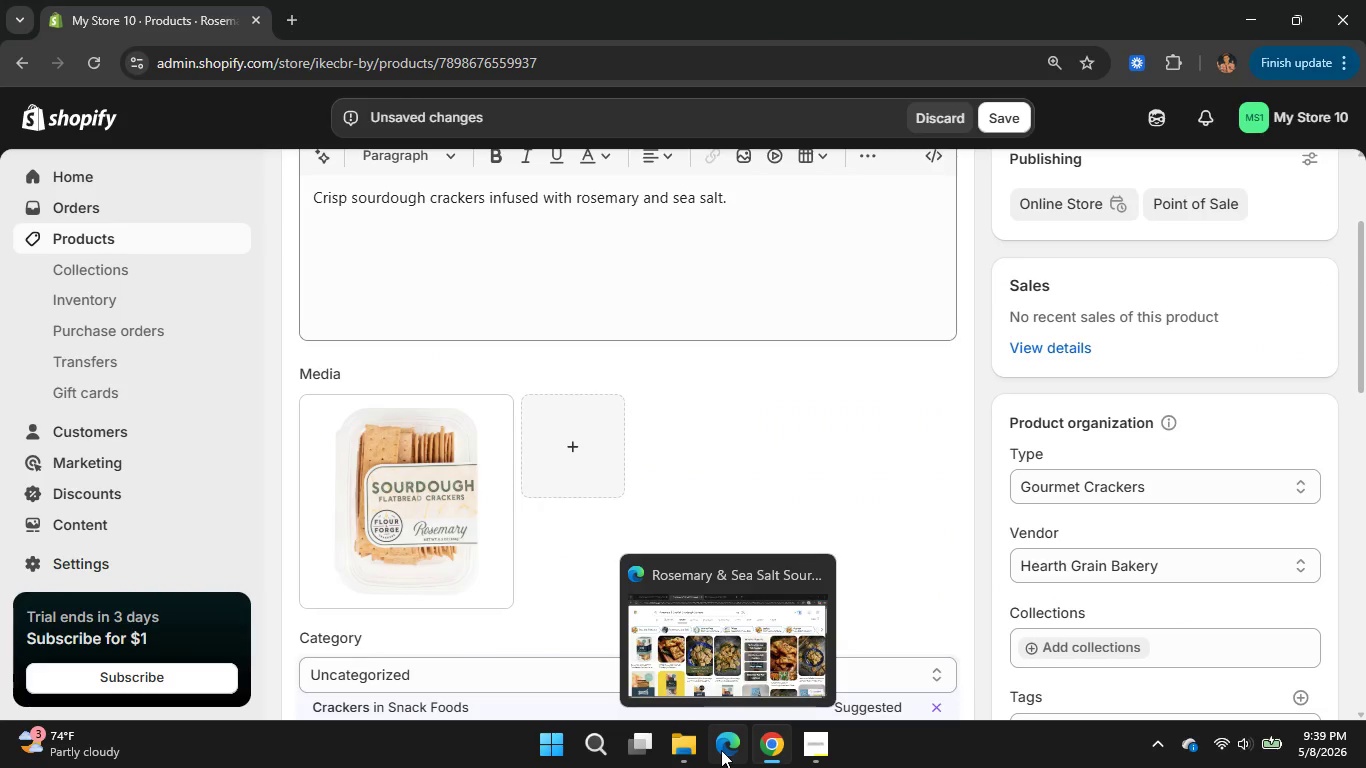 
key(Unknown)
 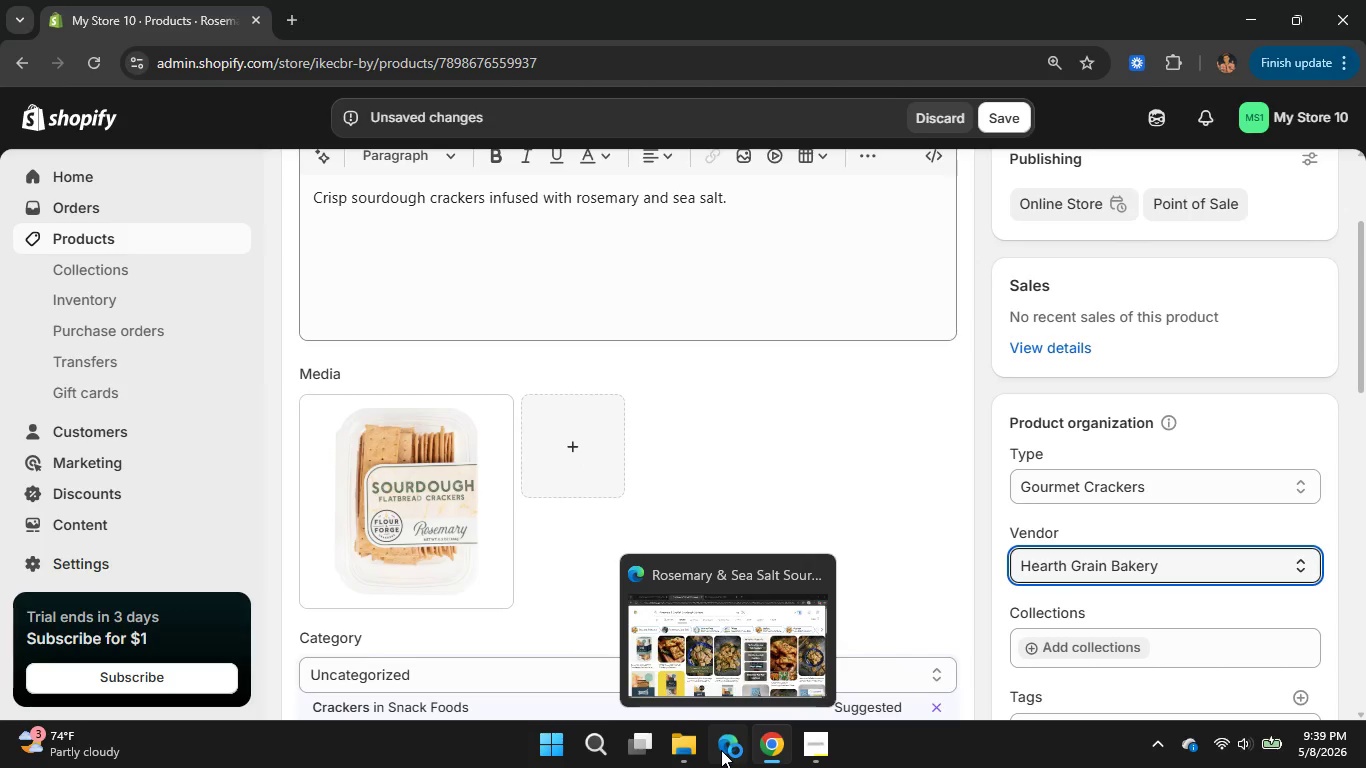 
left_click([721, 750])
 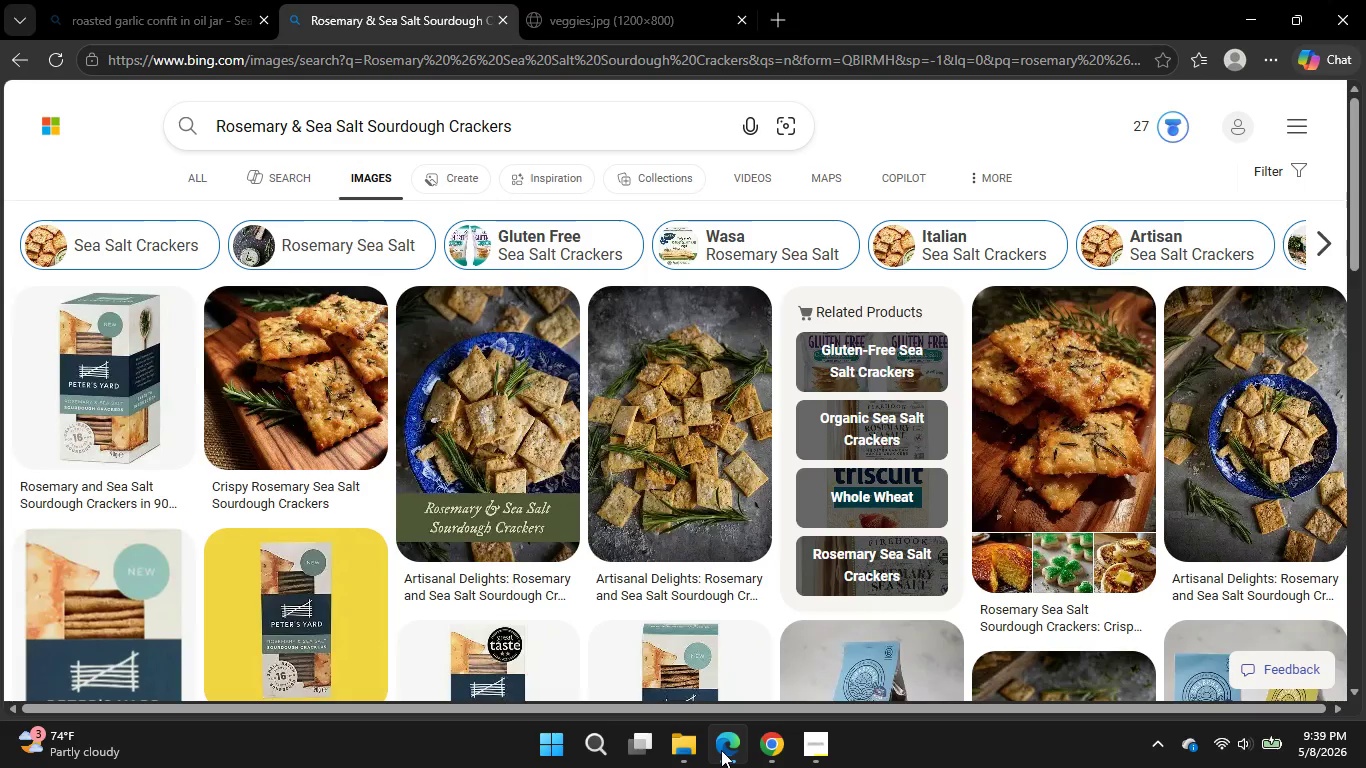 
wait(6.97)
 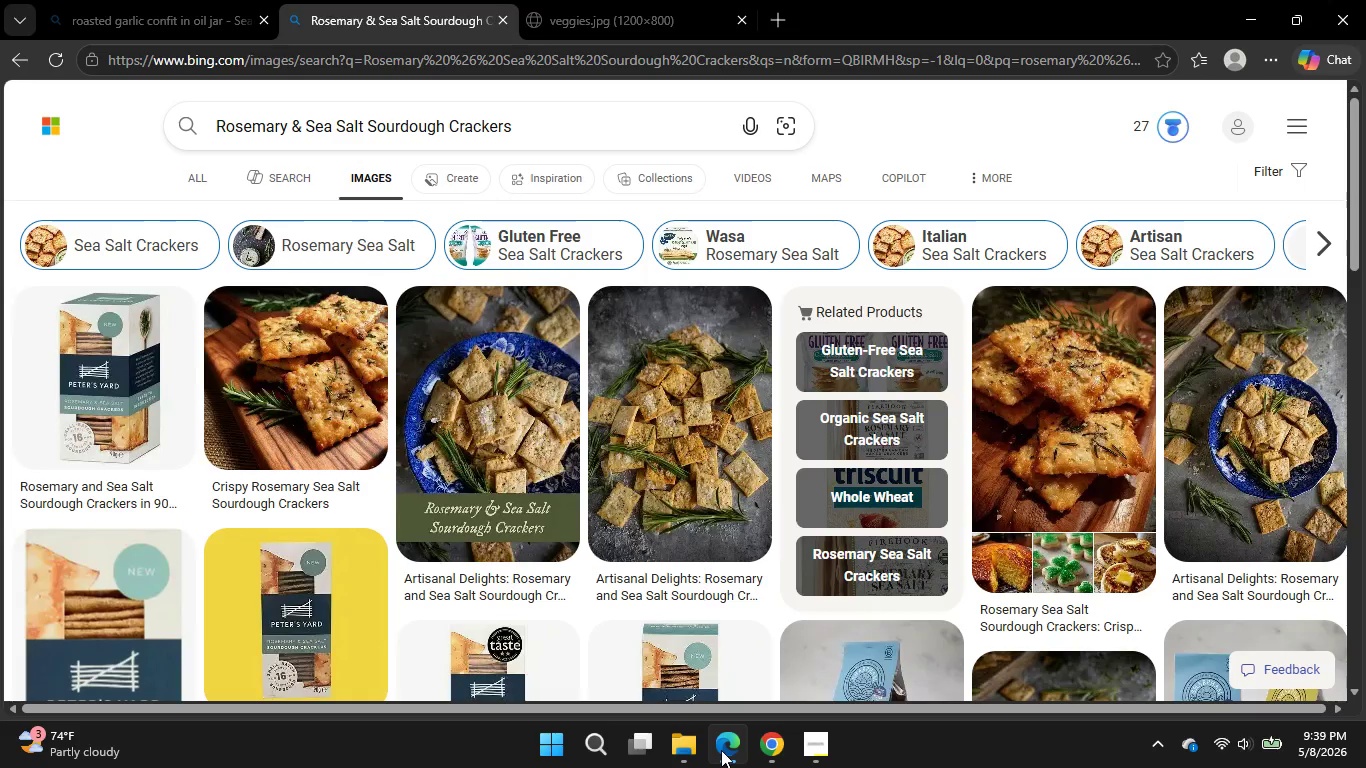 
scroll: coordinate [646, 535], scroll_direction: down, amount: 9.0
 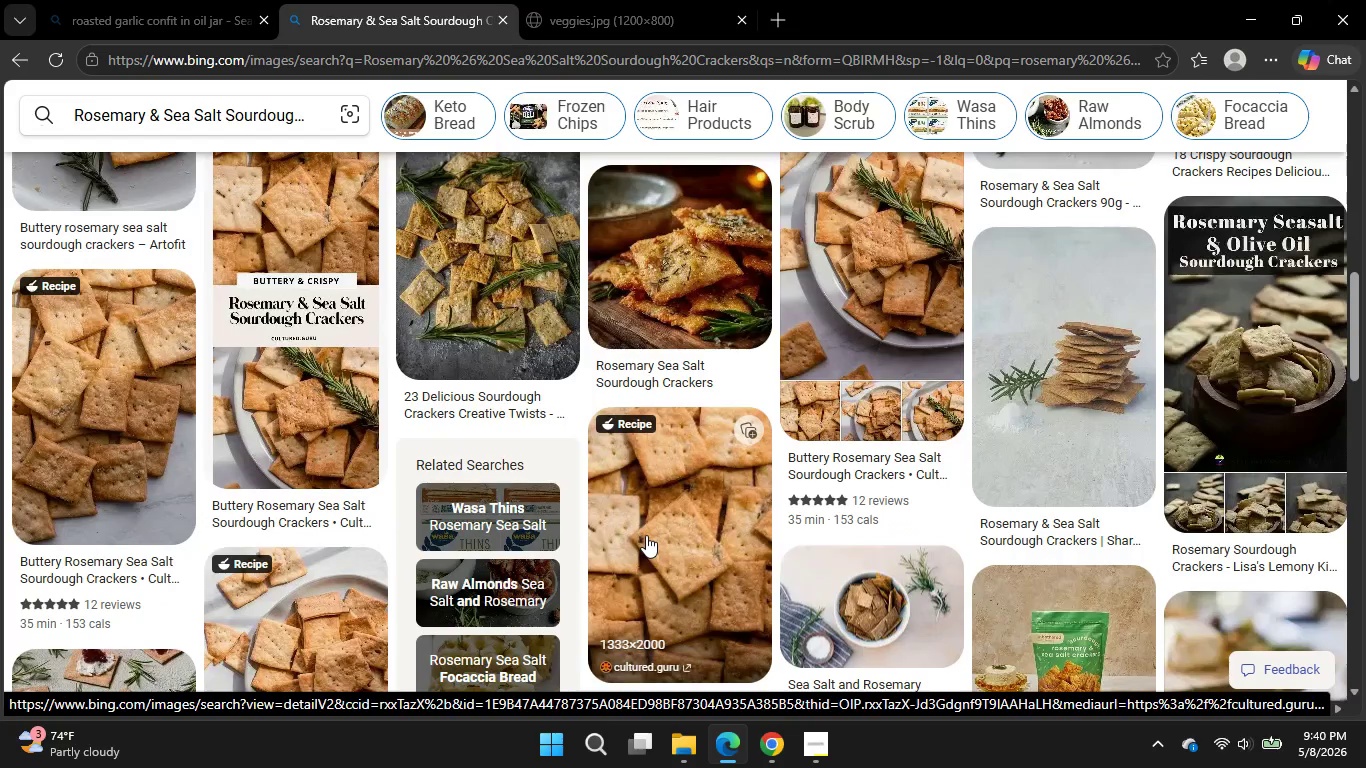 
left_click([49, 440])
 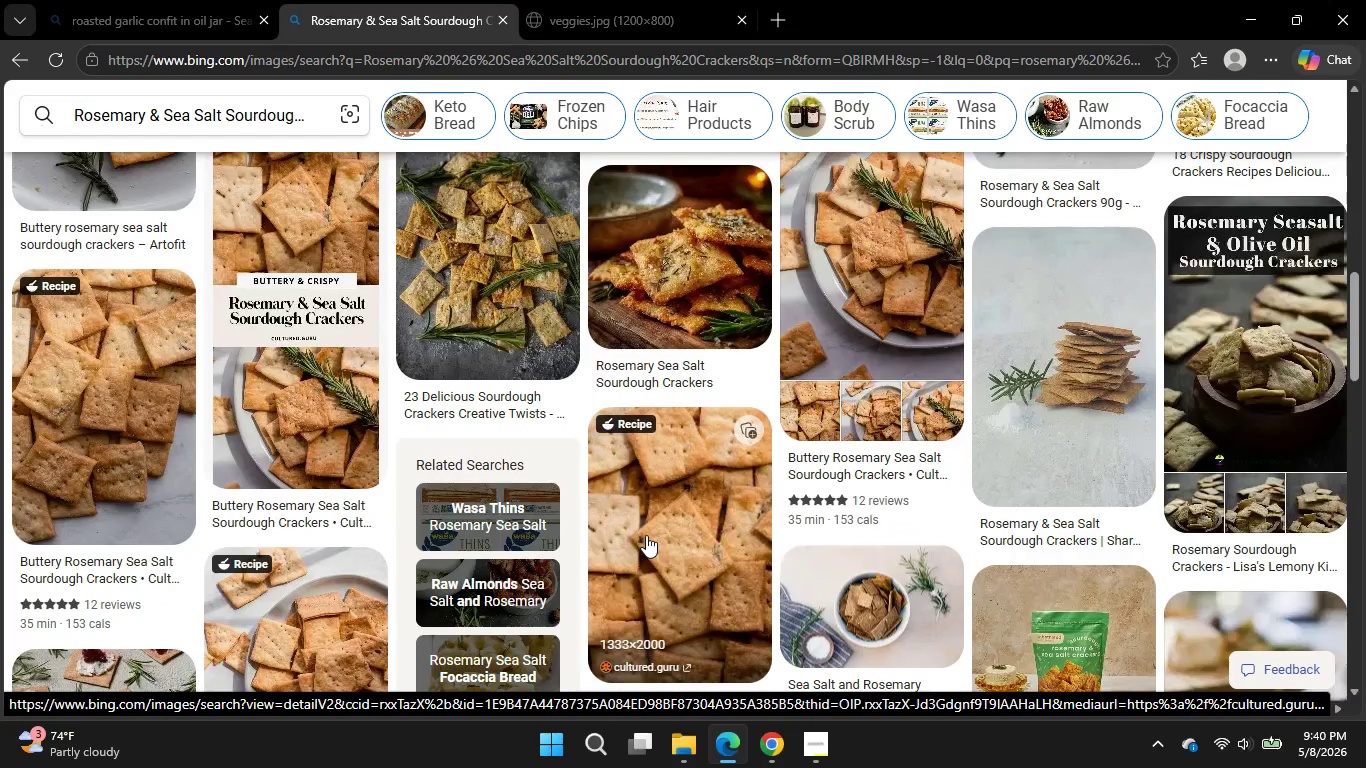 
mouse_move([468, 464])
 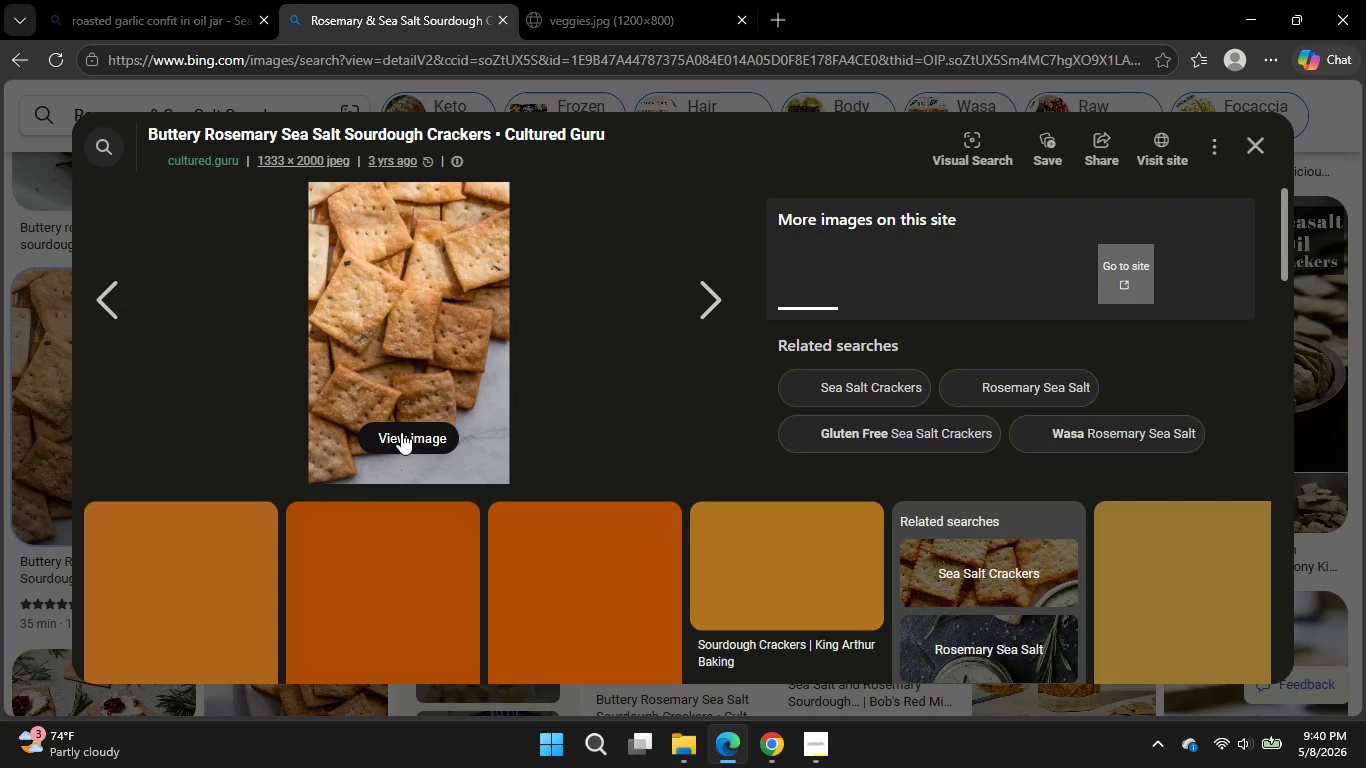 
left_click([401, 432])
 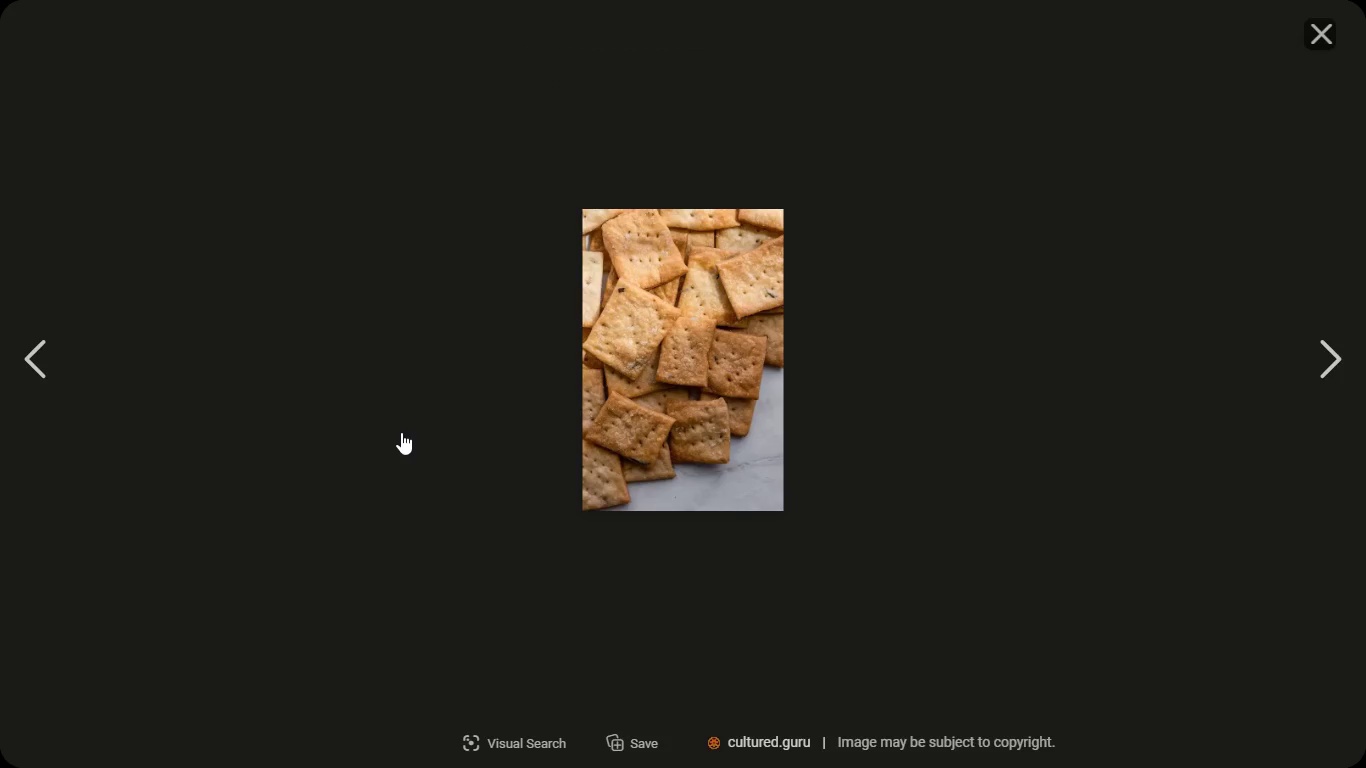 
wait(10.94)
 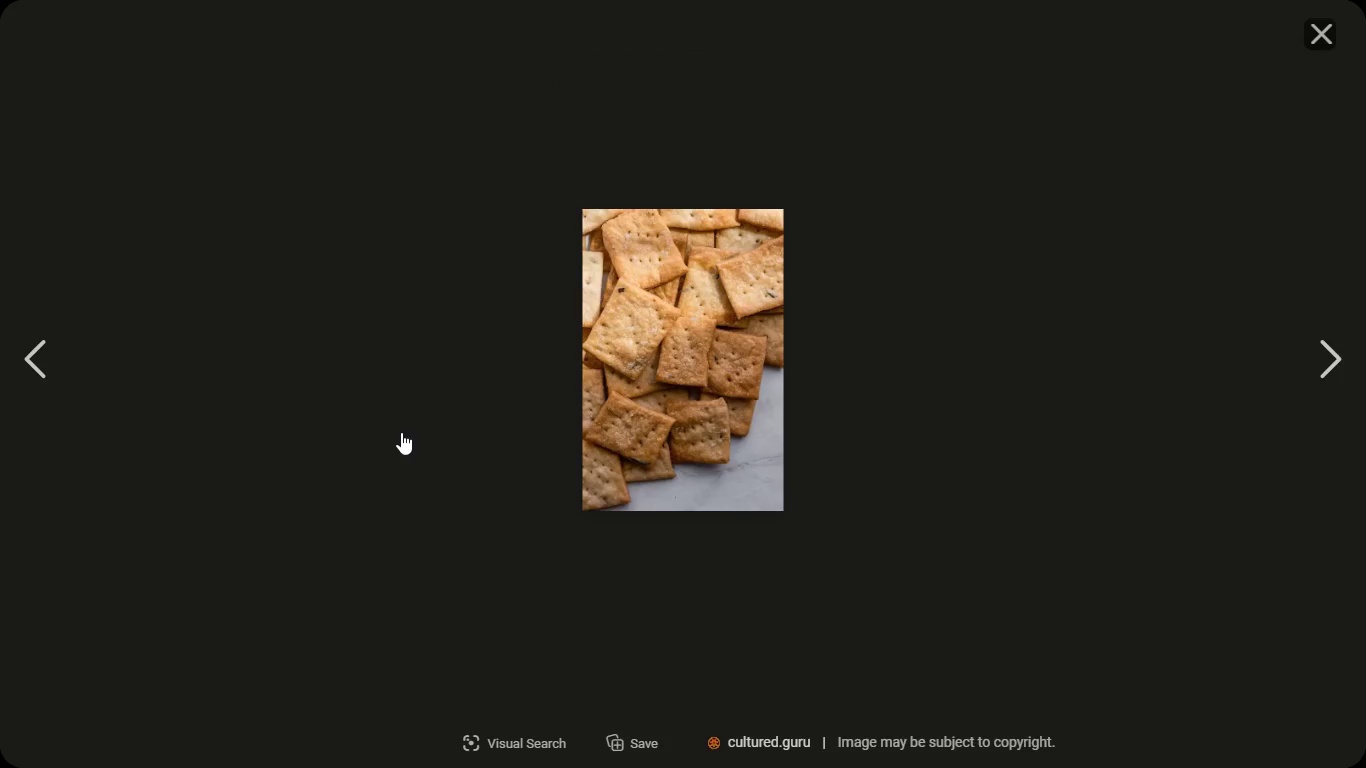 
right_click([595, 383])
 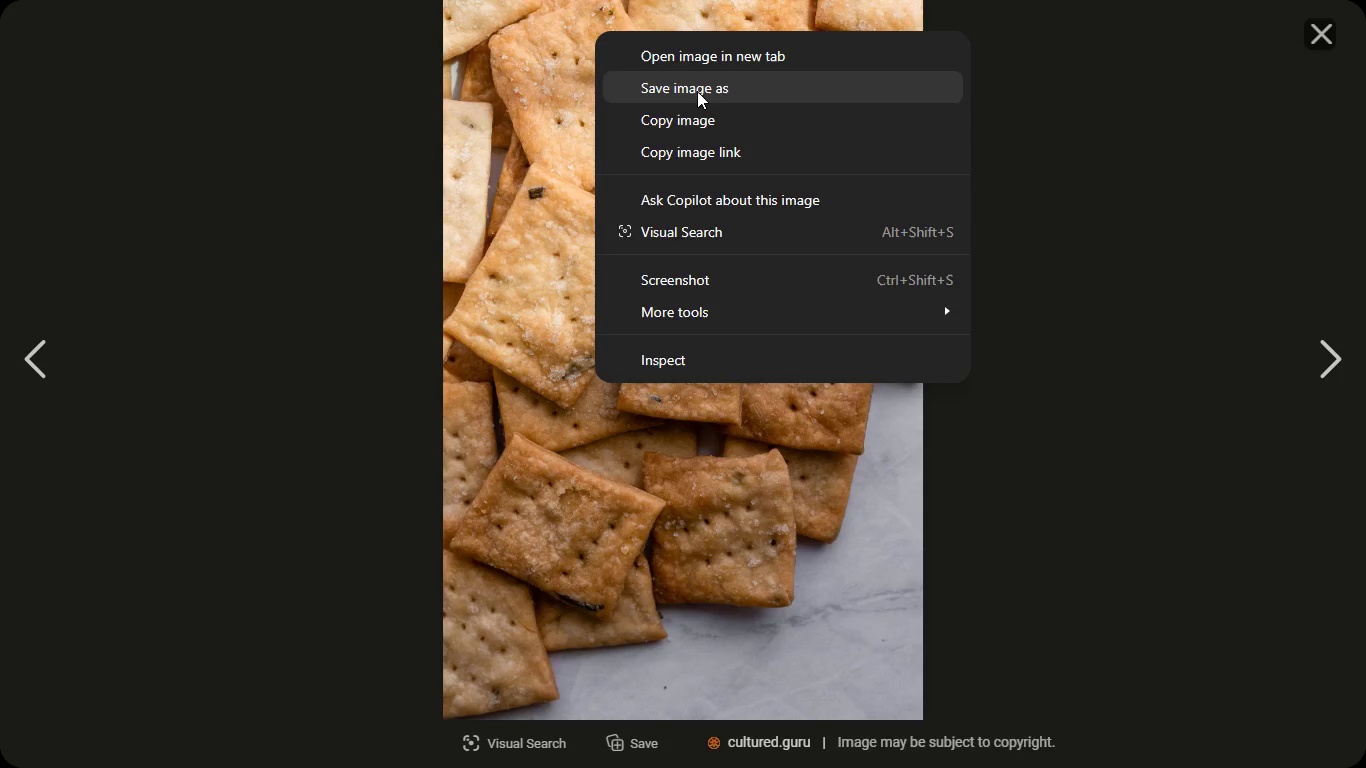 
left_click([697, 91])
 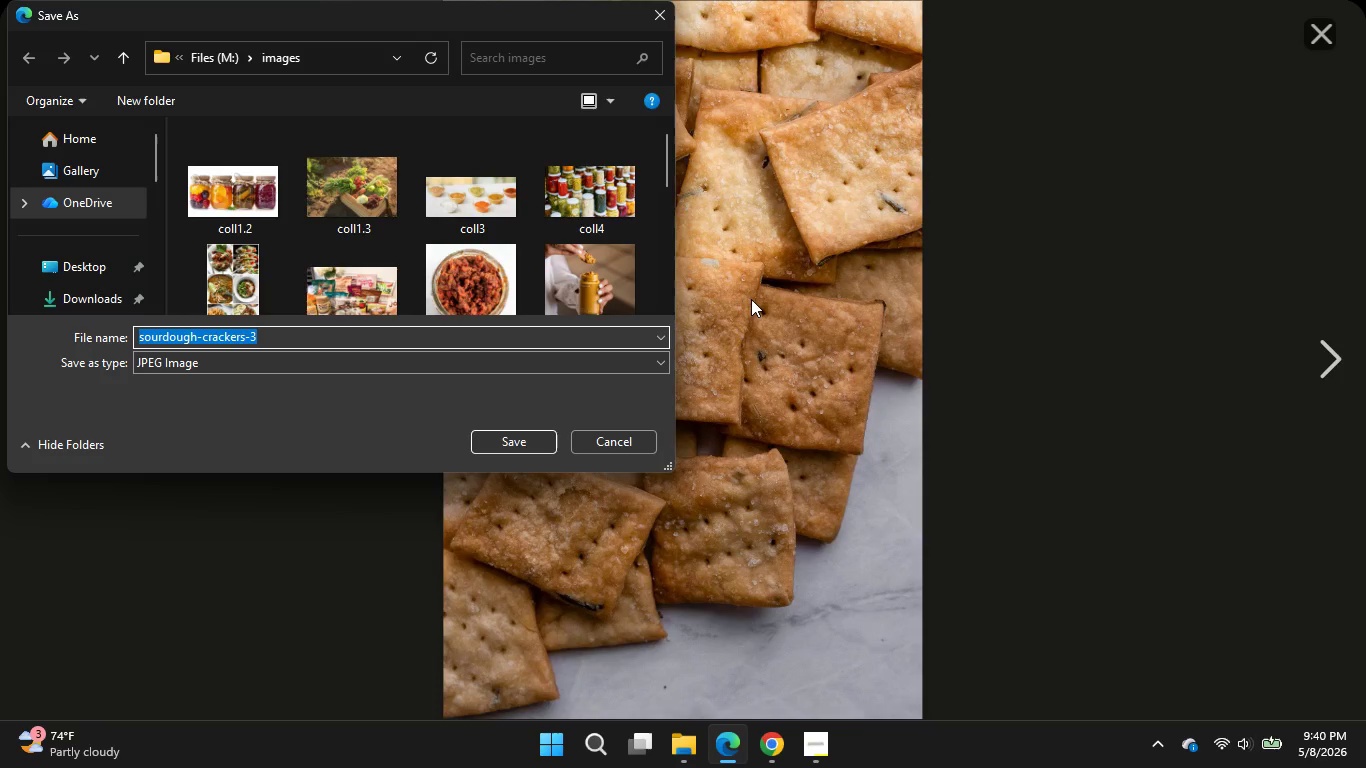 
wait(13.52)
 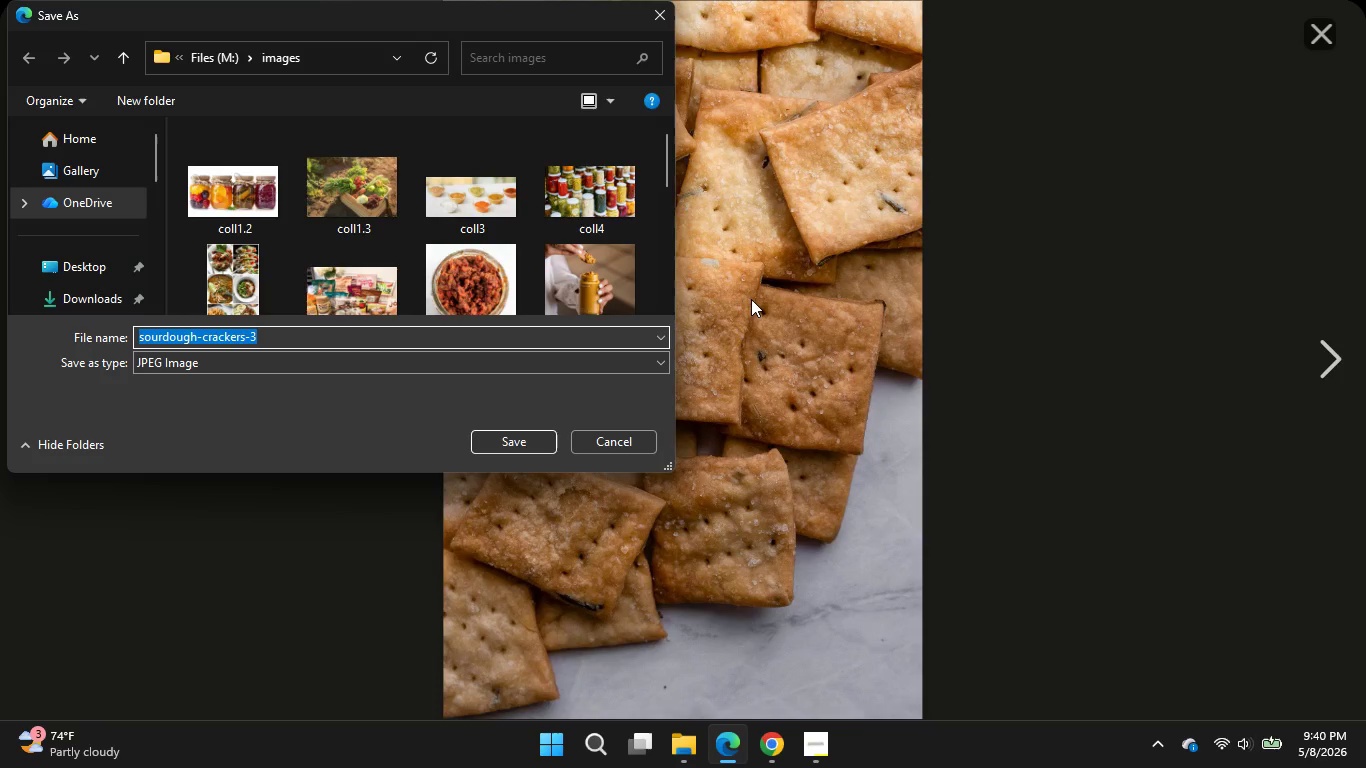 
key(P)
 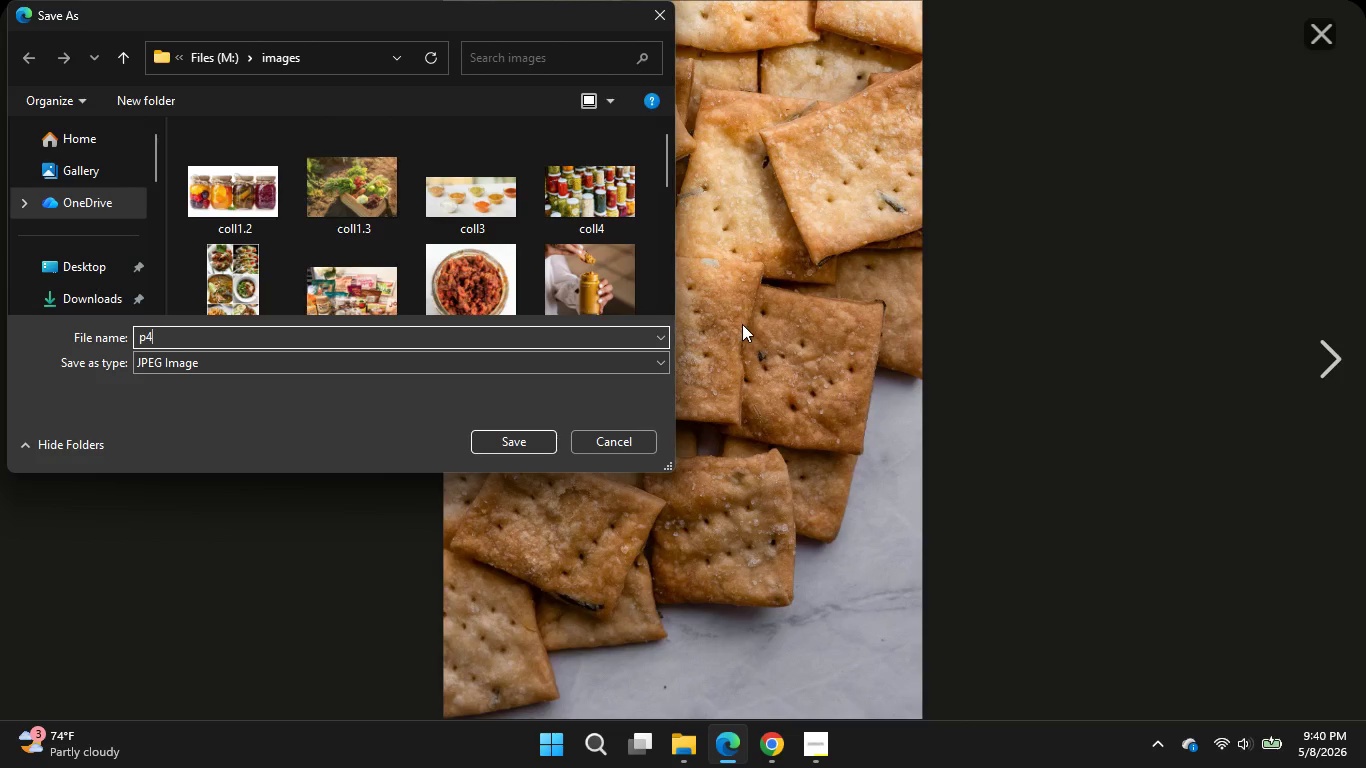 
key(4)
 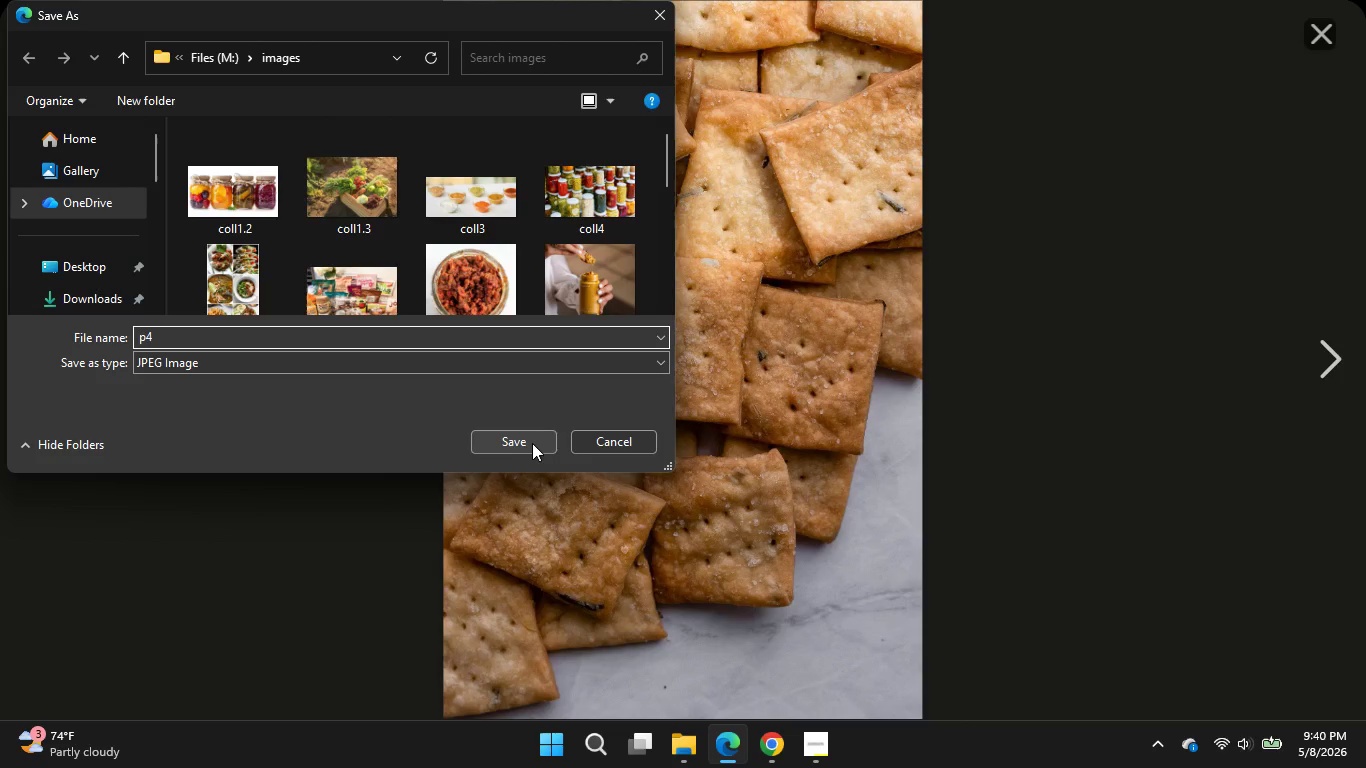 
left_click([532, 443])
 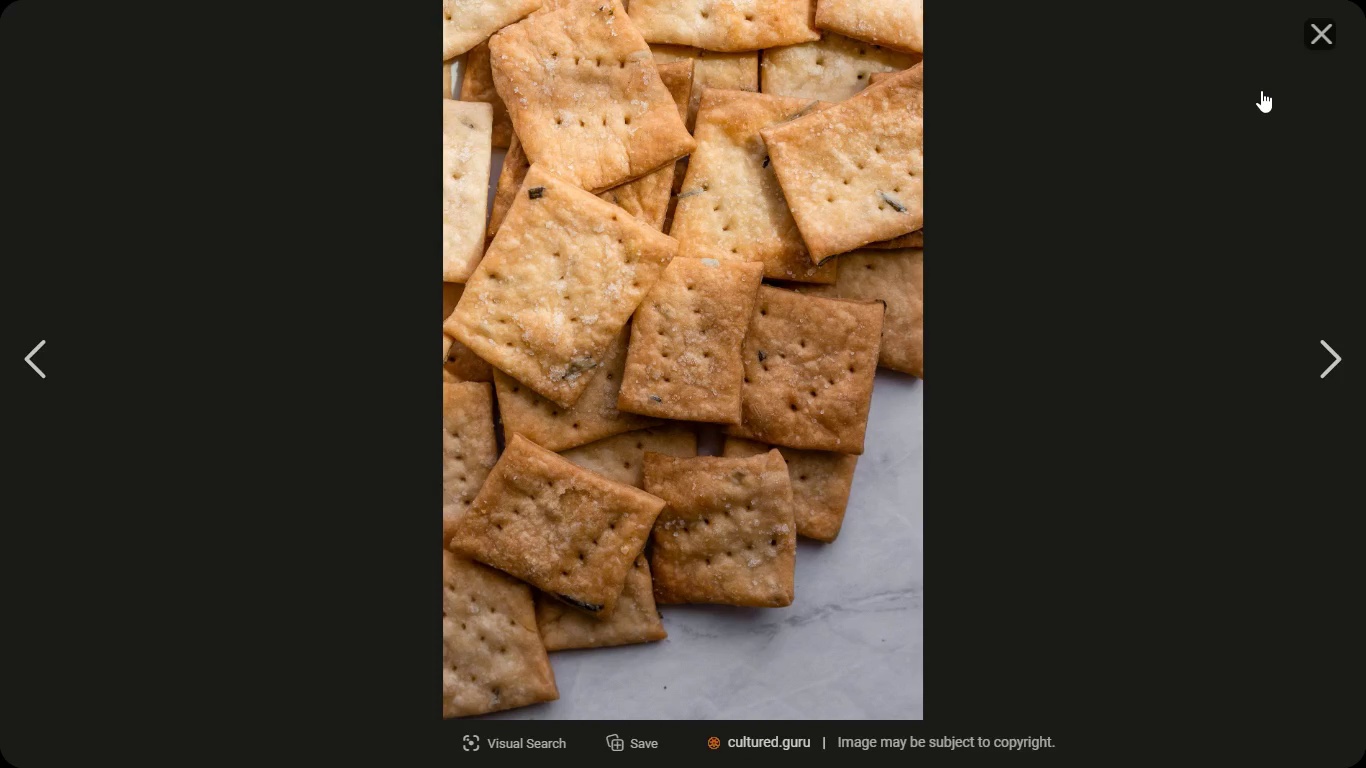 
left_click([1322, 28])
 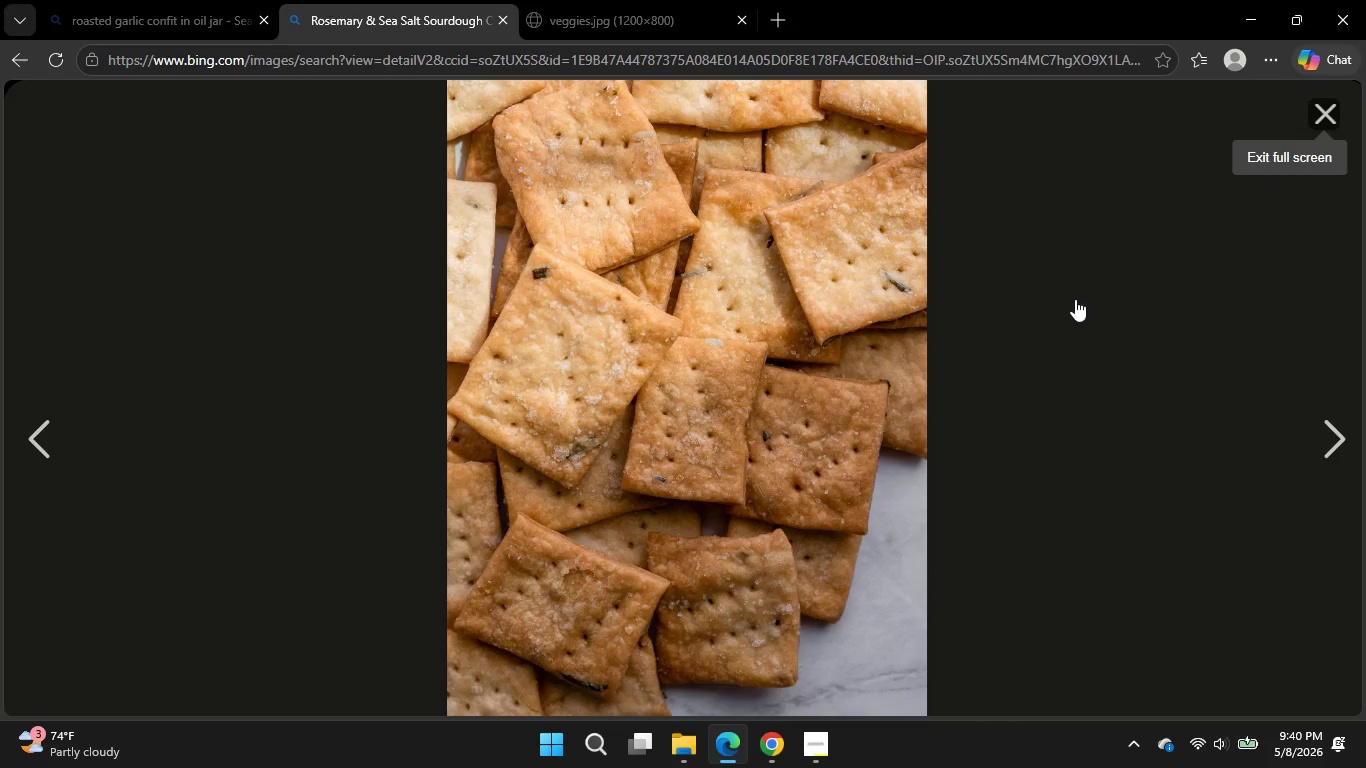 
left_click([760, 758])
 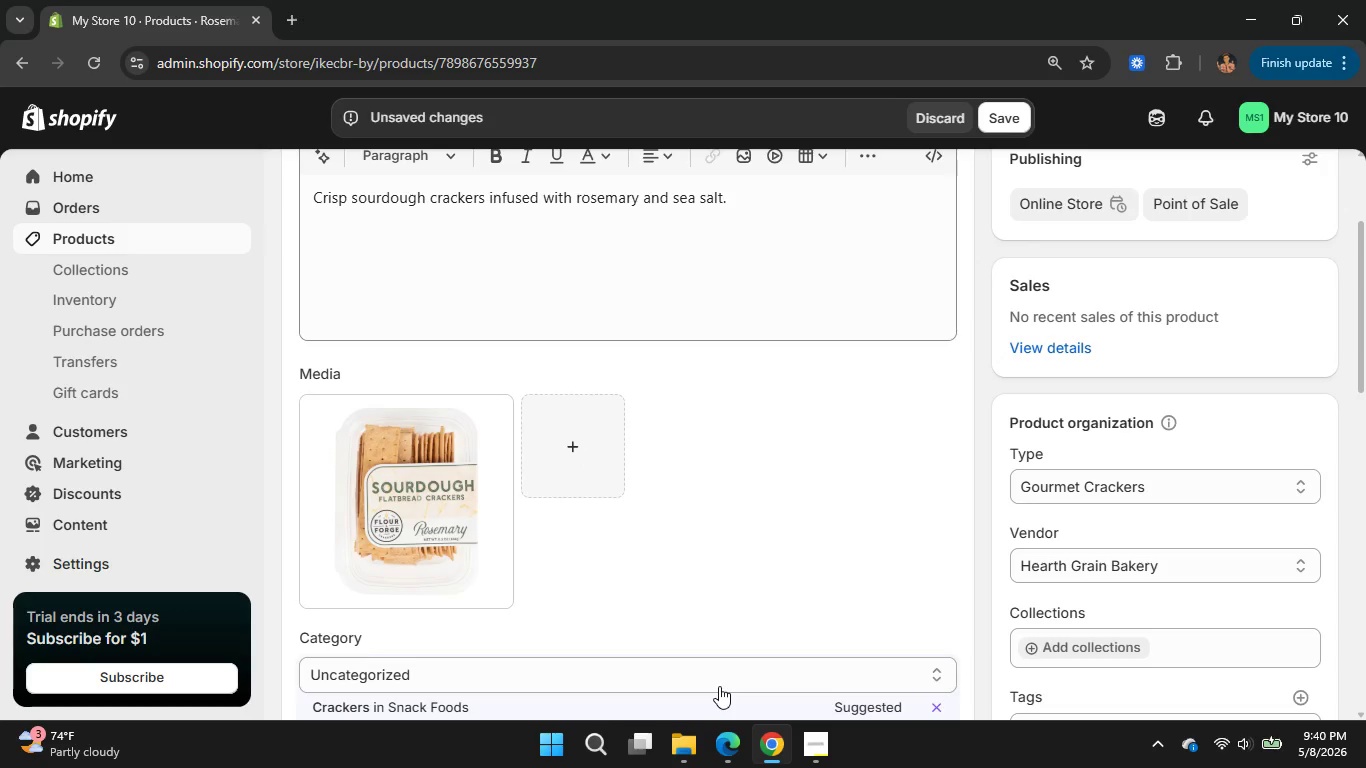 
left_click([606, 458])
 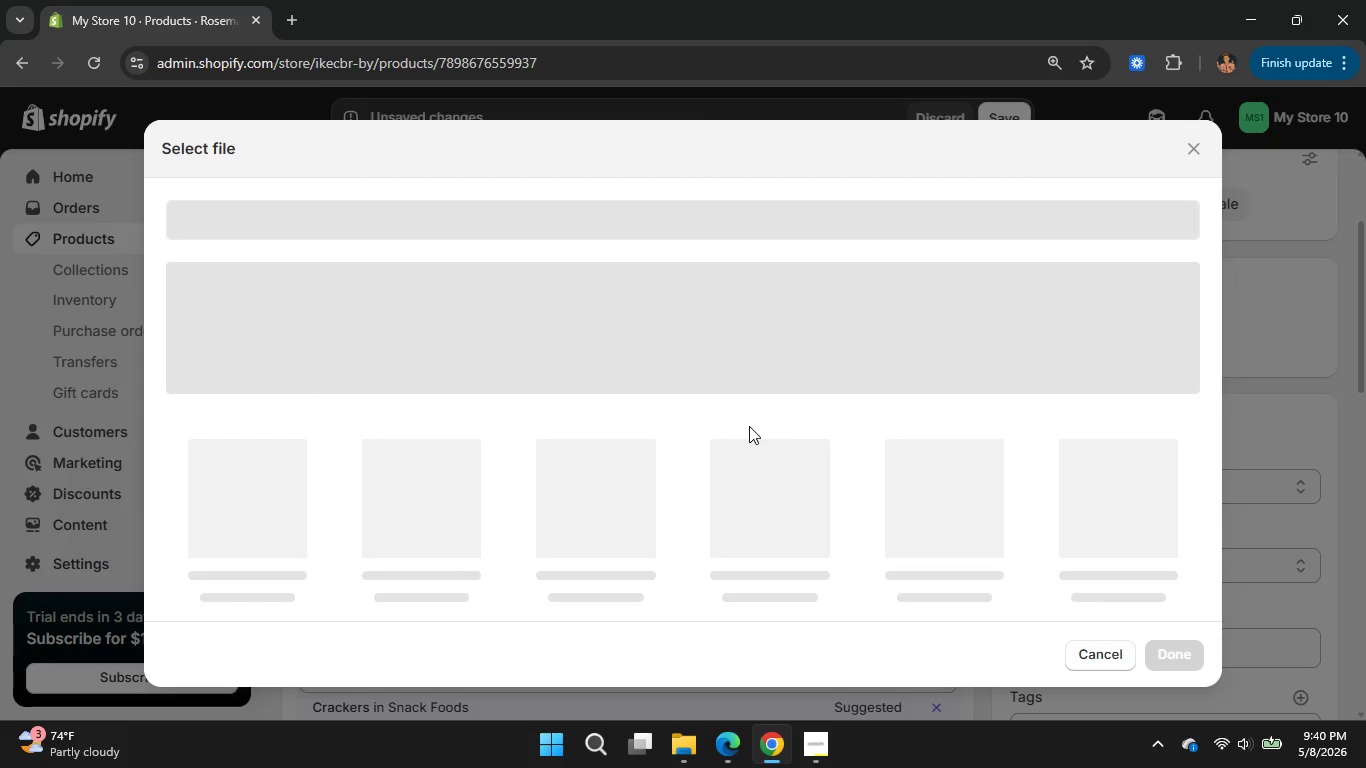 
mouse_move([550, 334])
 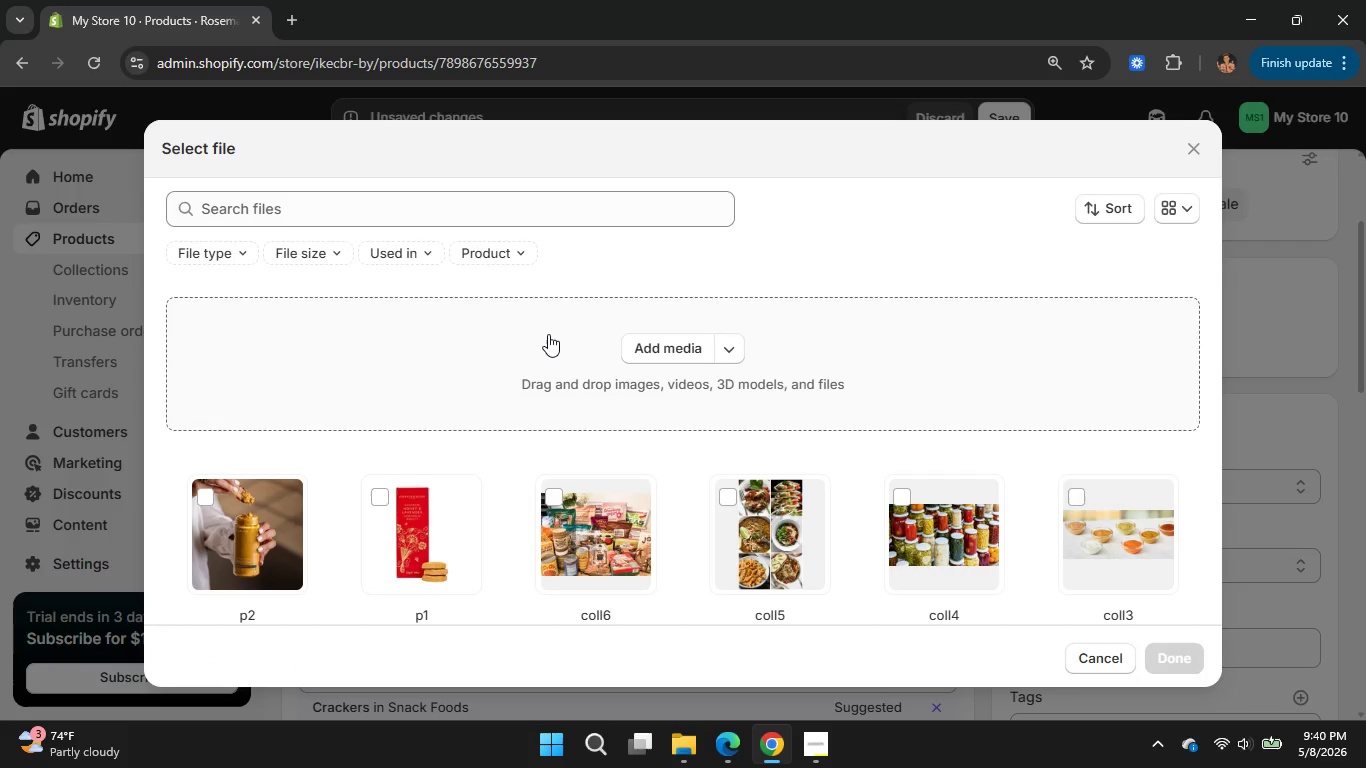 
left_click([679, 748])
 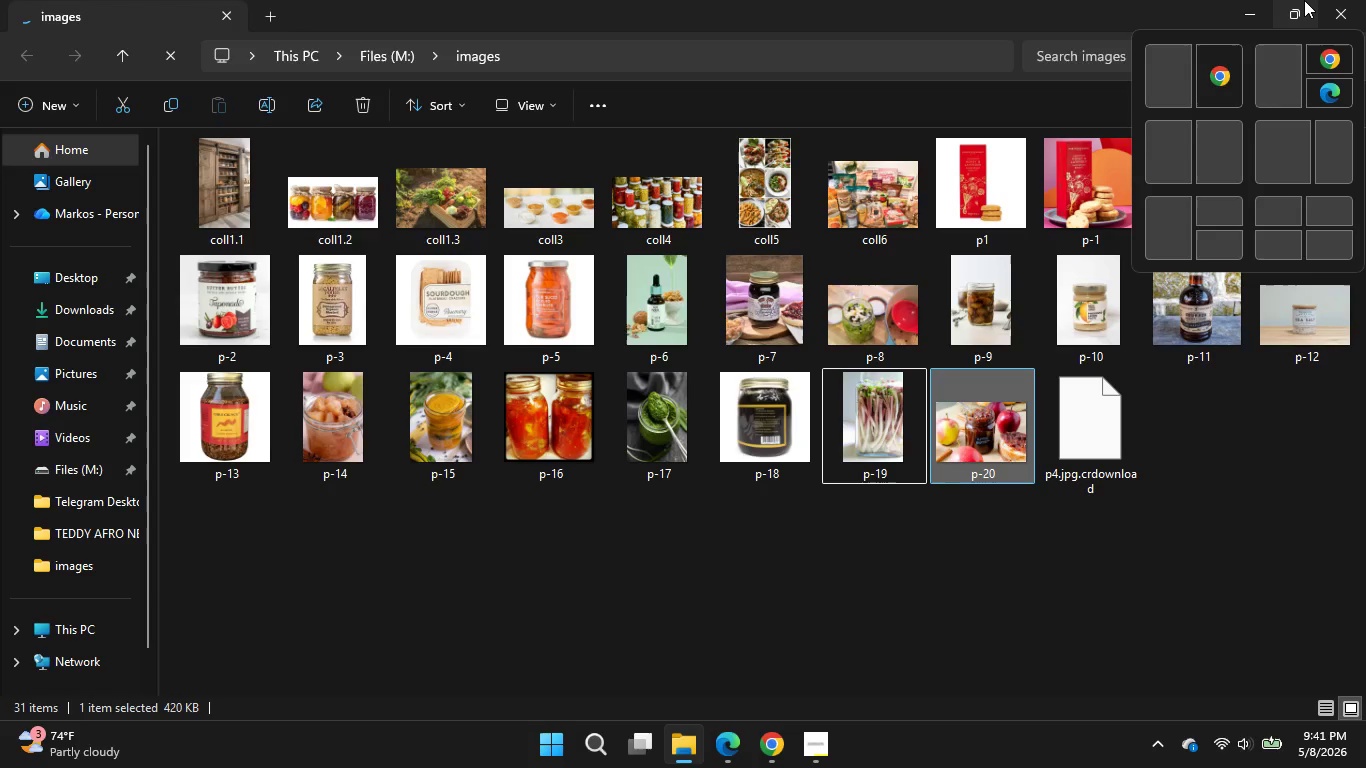 
wait(5.84)
 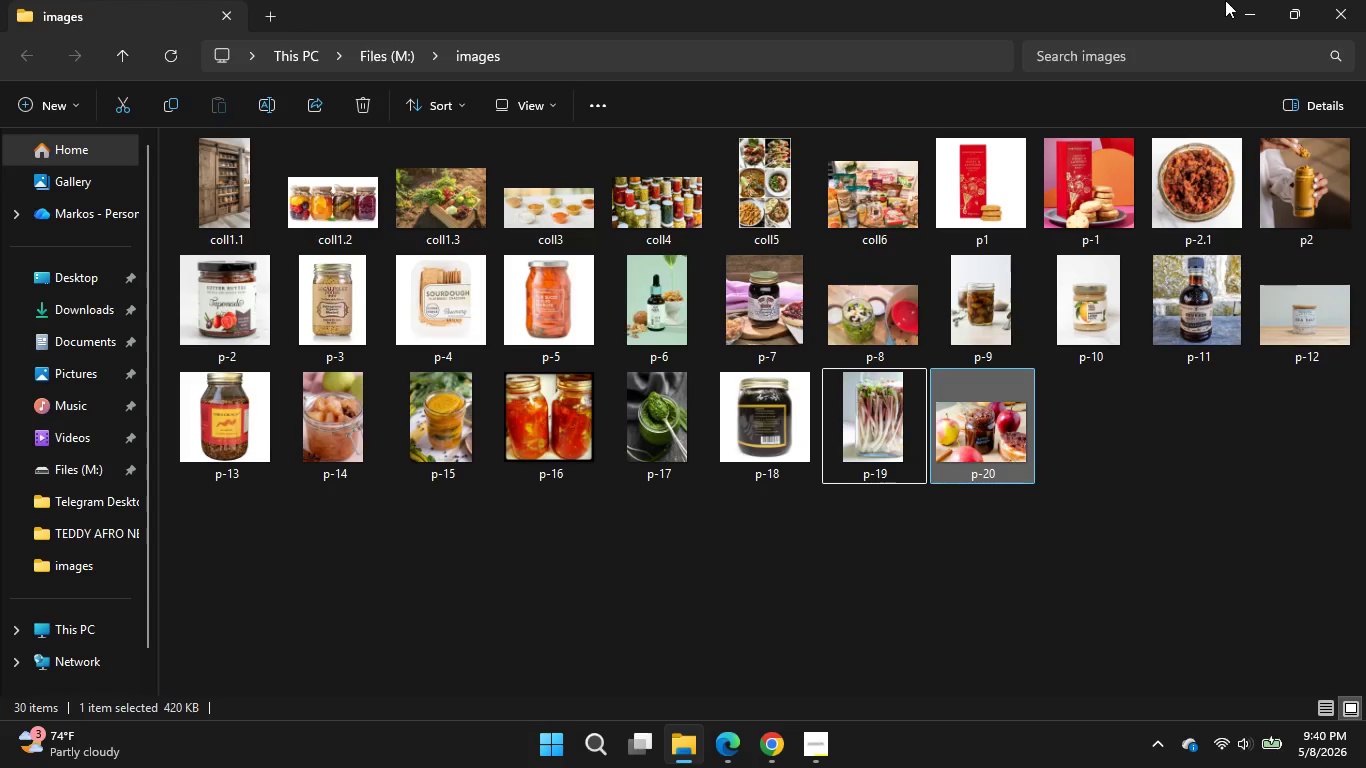 
left_click([1344, 216])
 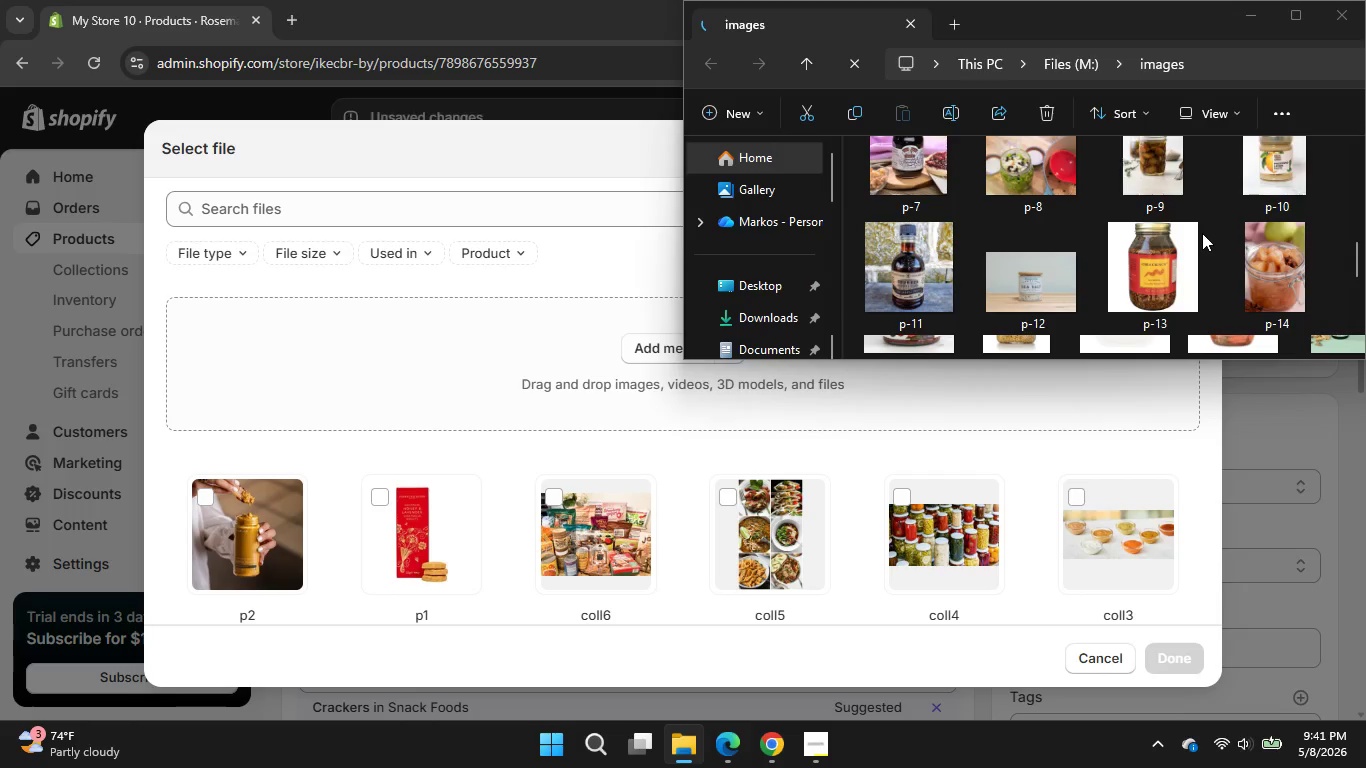 
scroll: coordinate [1202, 233], scroll_direction: down, amount: 1.0
 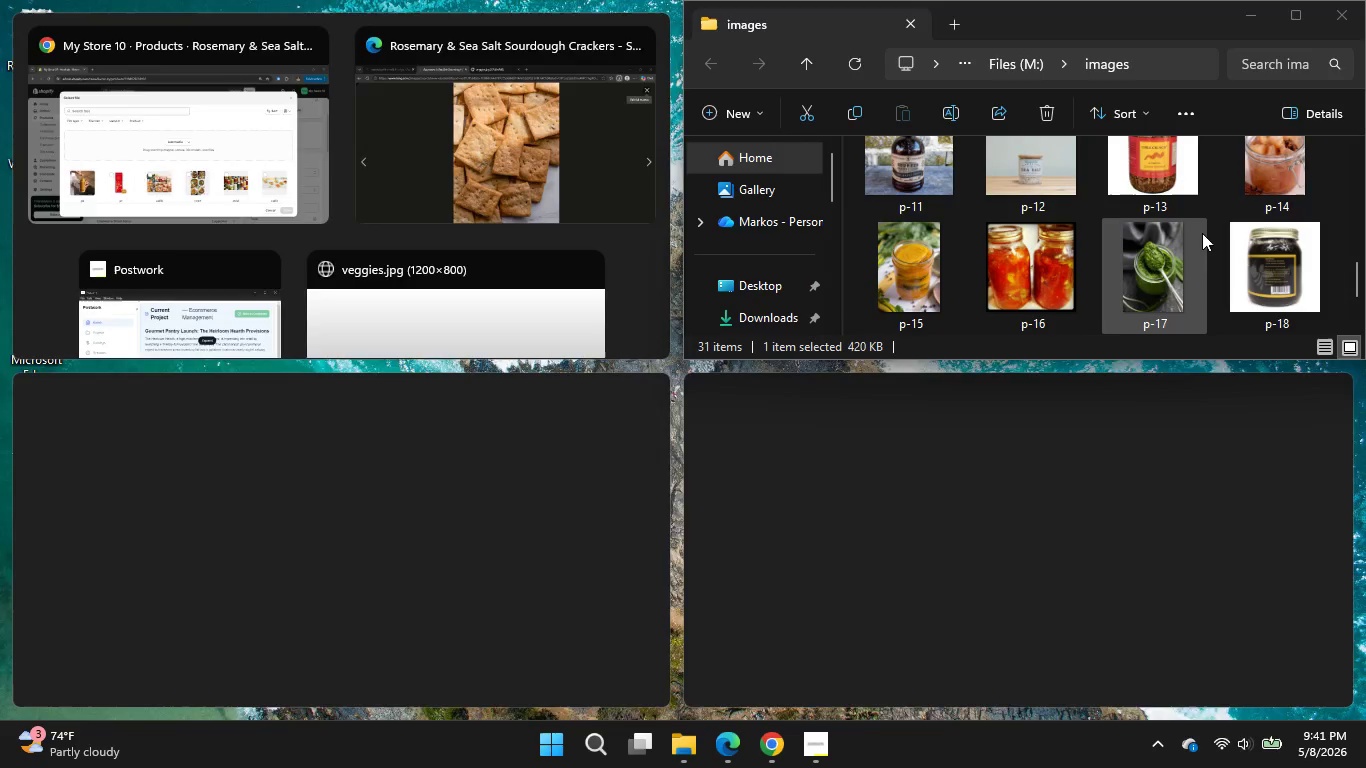 
left_click([1202, 233])
 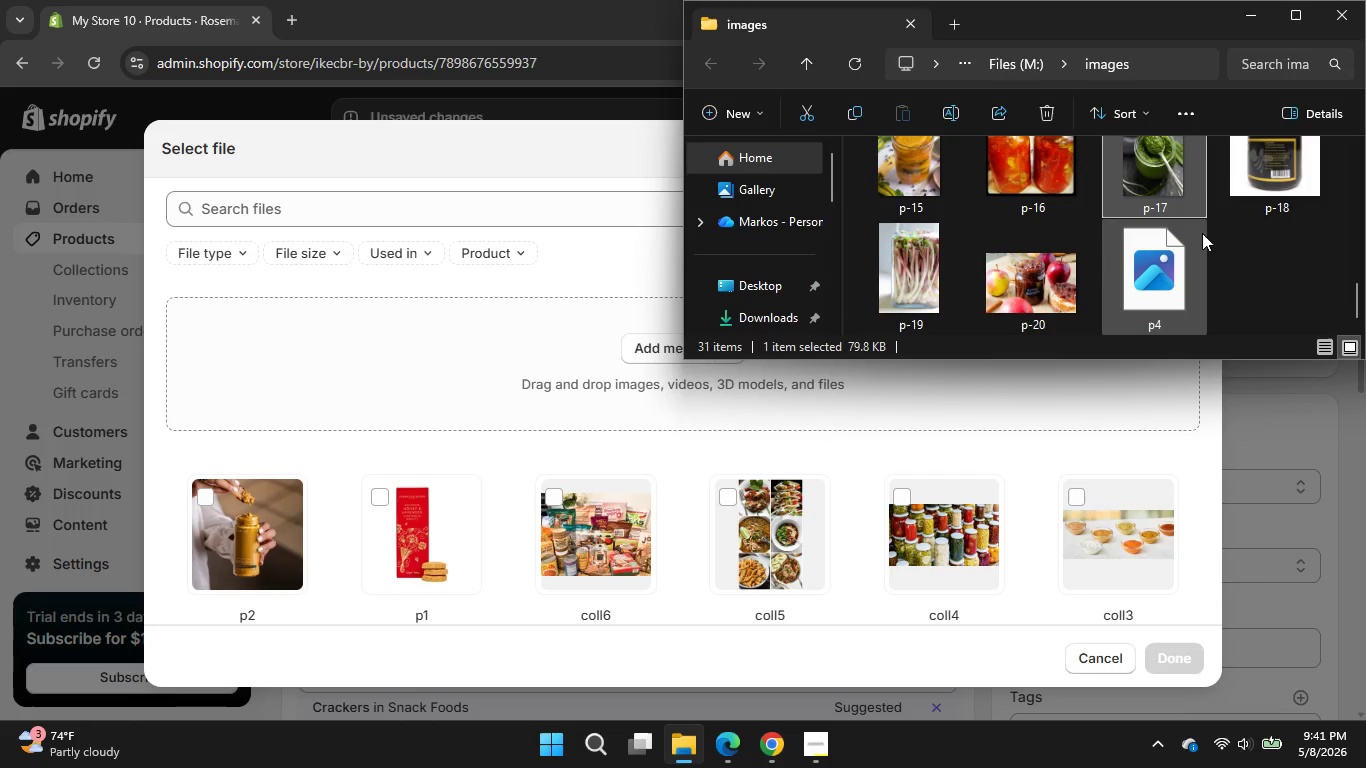 
scroll: coordinate [1202, 233], scroll_direction: down, amount: 2.0
 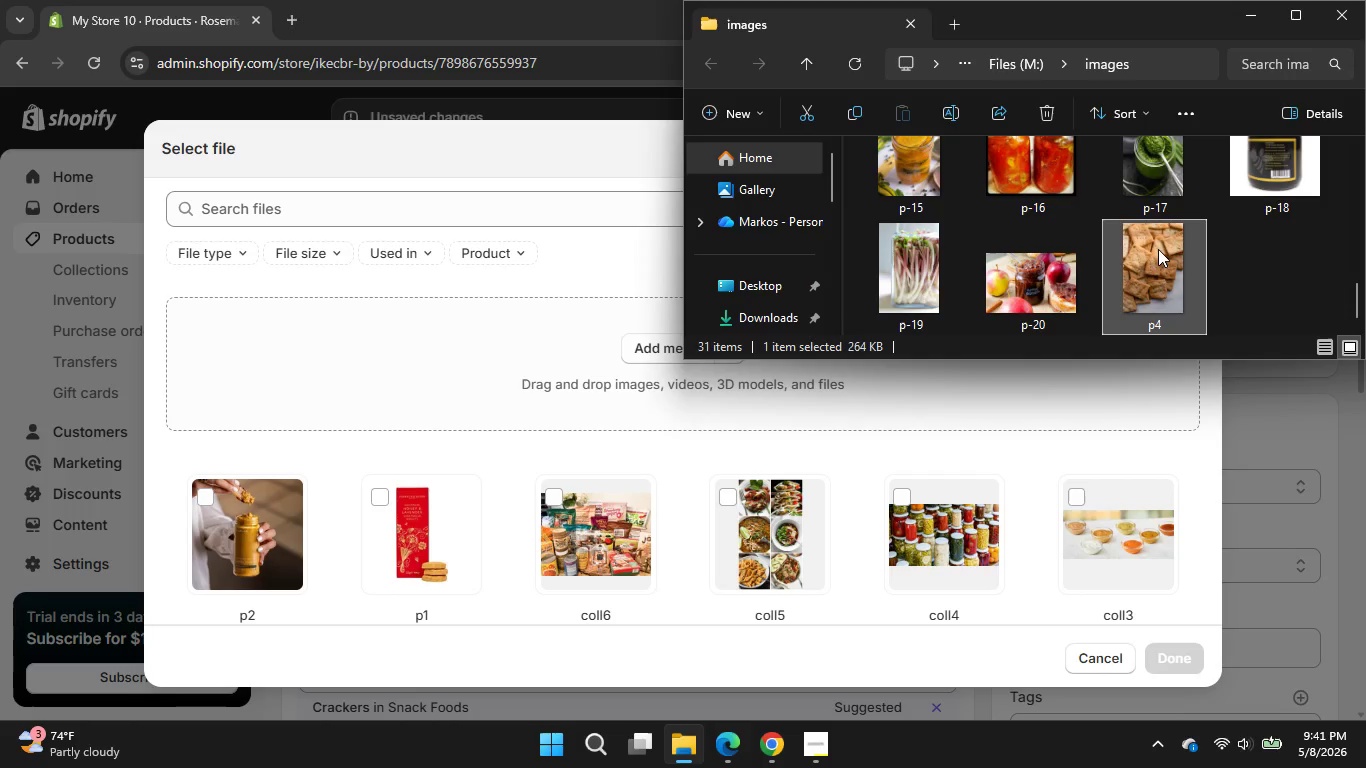 
left_click_drag(start_coordinate=[1158, 249], to_coordinate=[550, 361])
 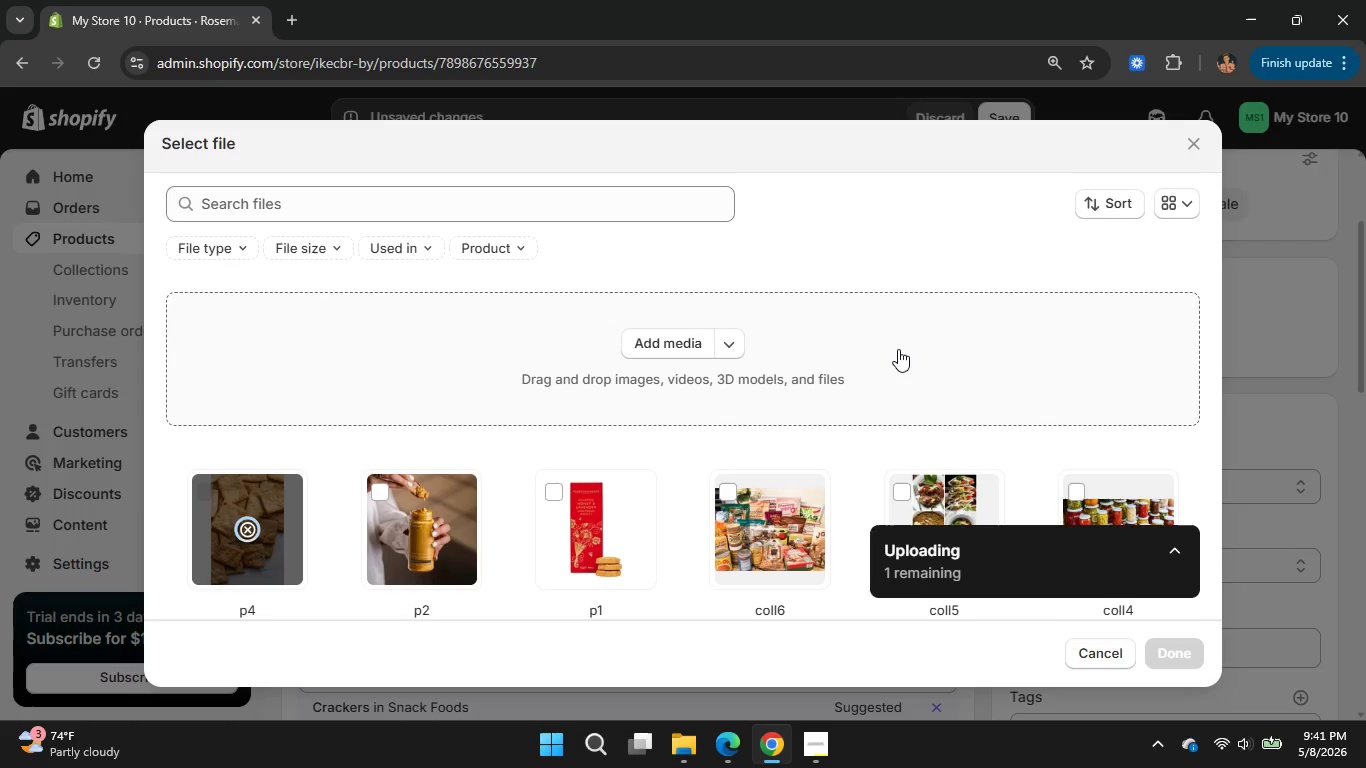 
wait(9.26)
 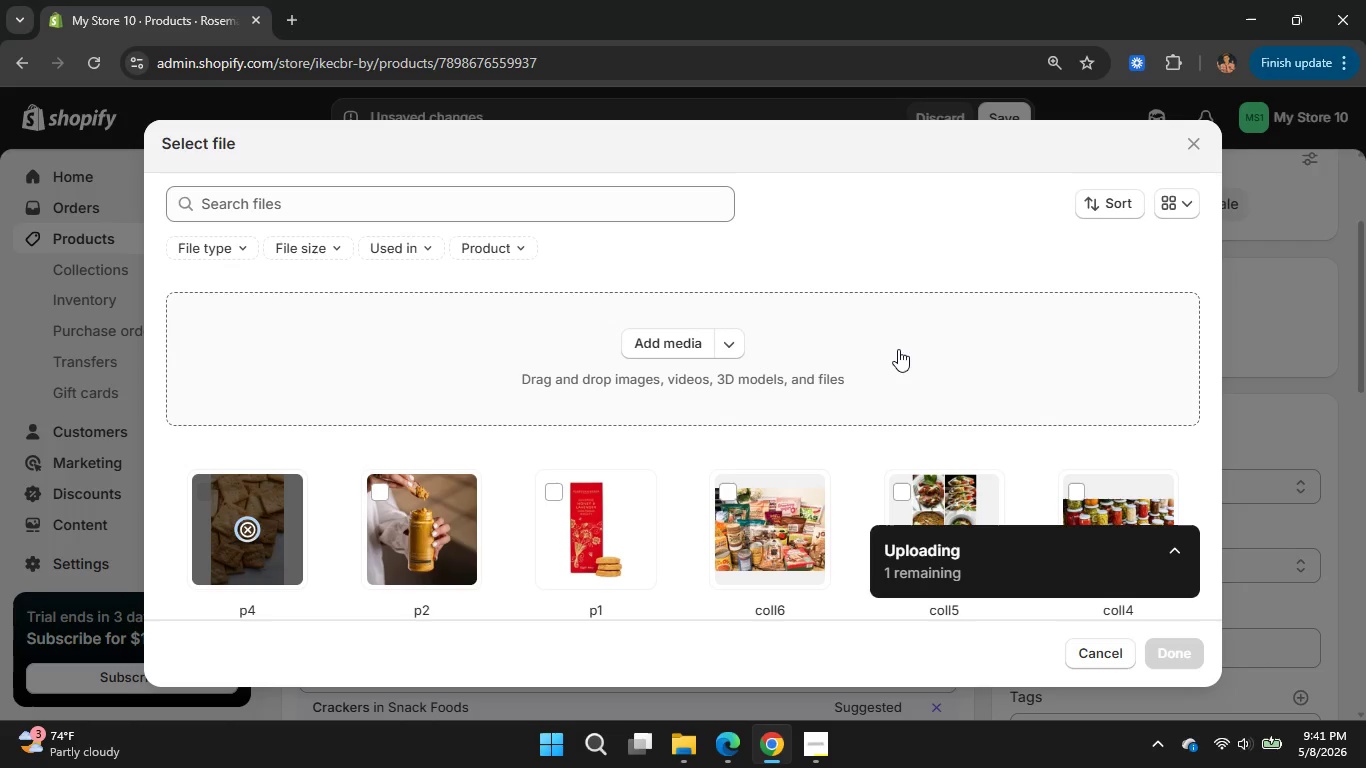 
left_click([1170, 665])
 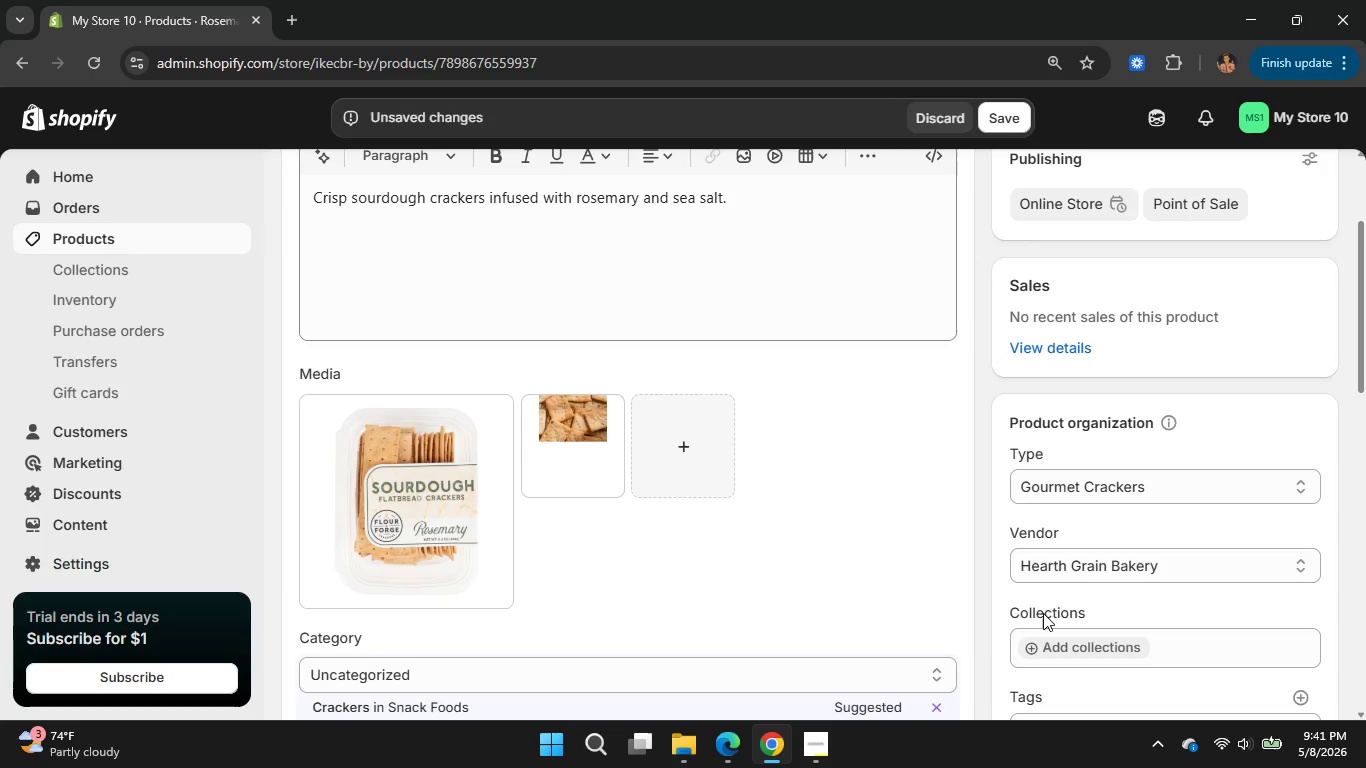 
left_click([1016, 120])
 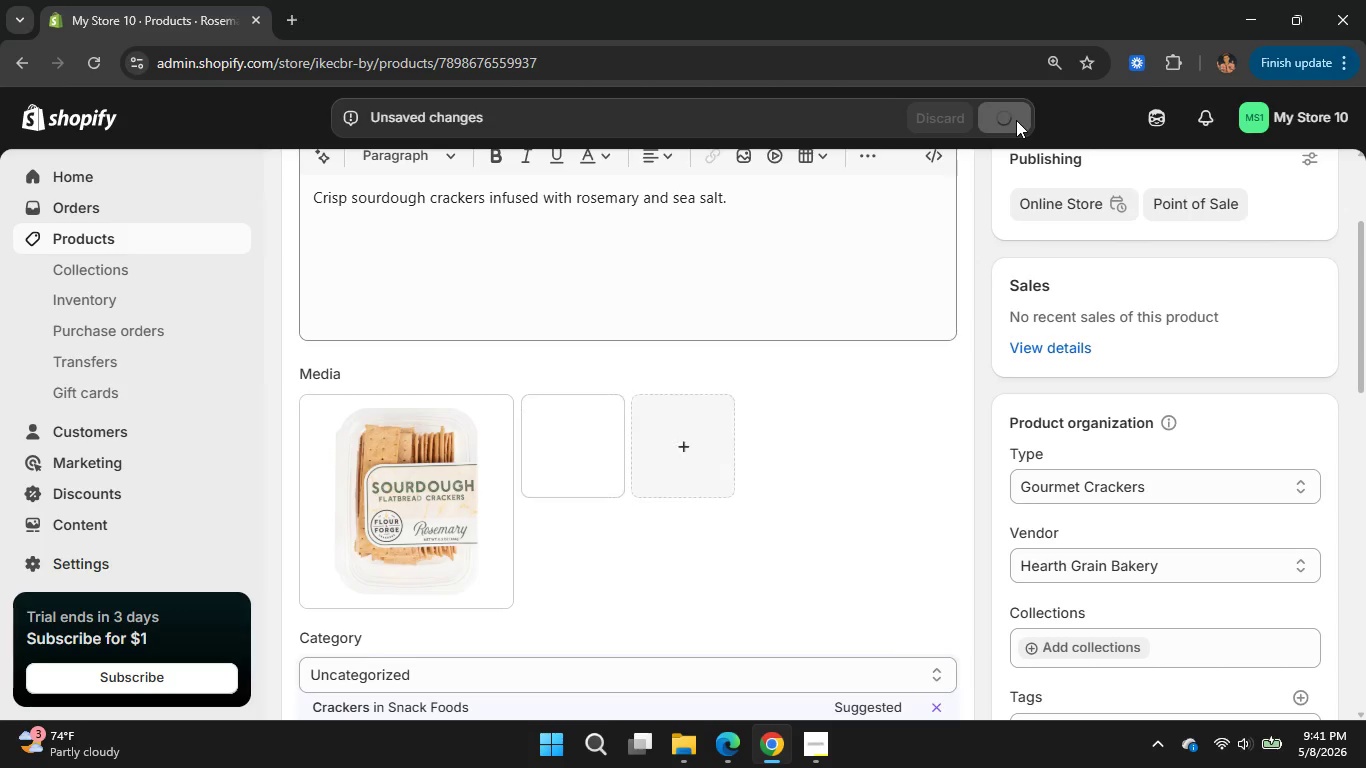 
wait(13.33)
 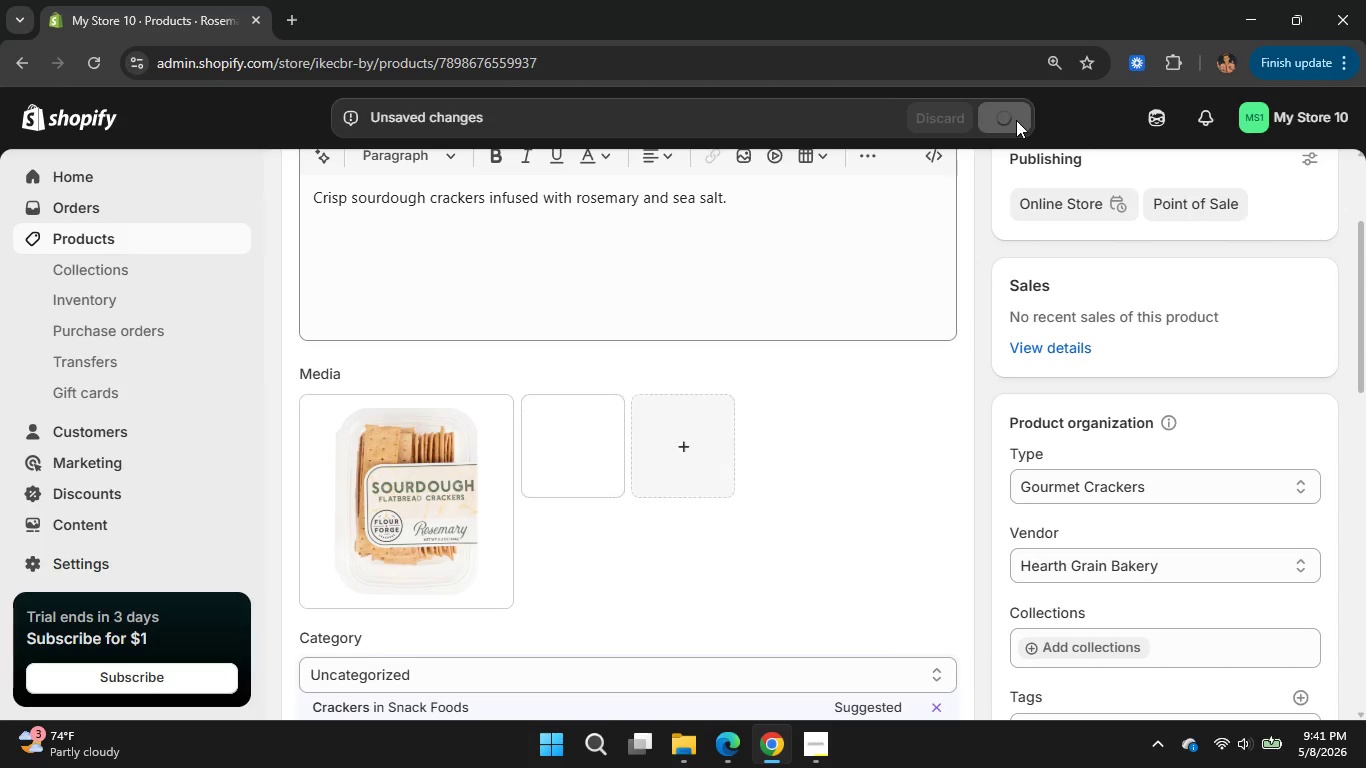 
scroll: coordinate [295, 330], scroll_direction: up, amount: 4.0
 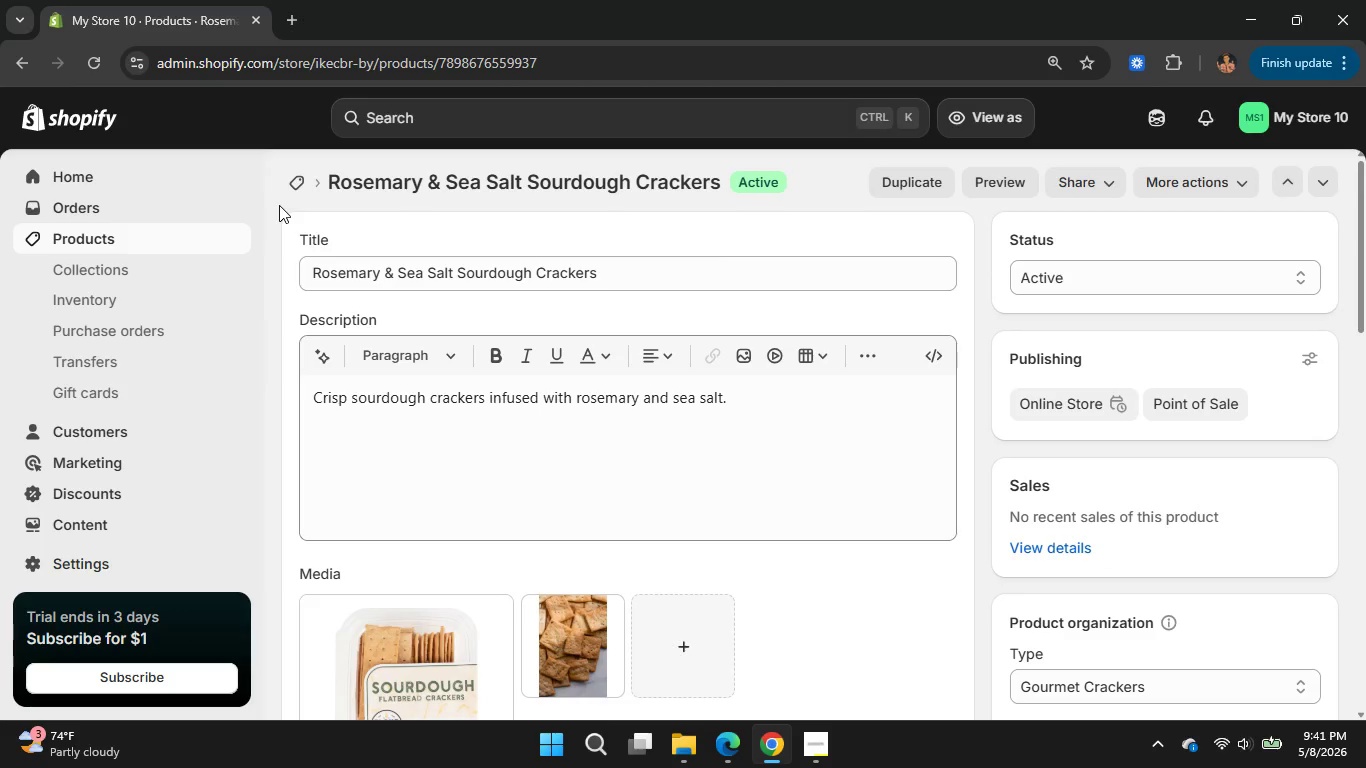 
left_click([297, 181])
 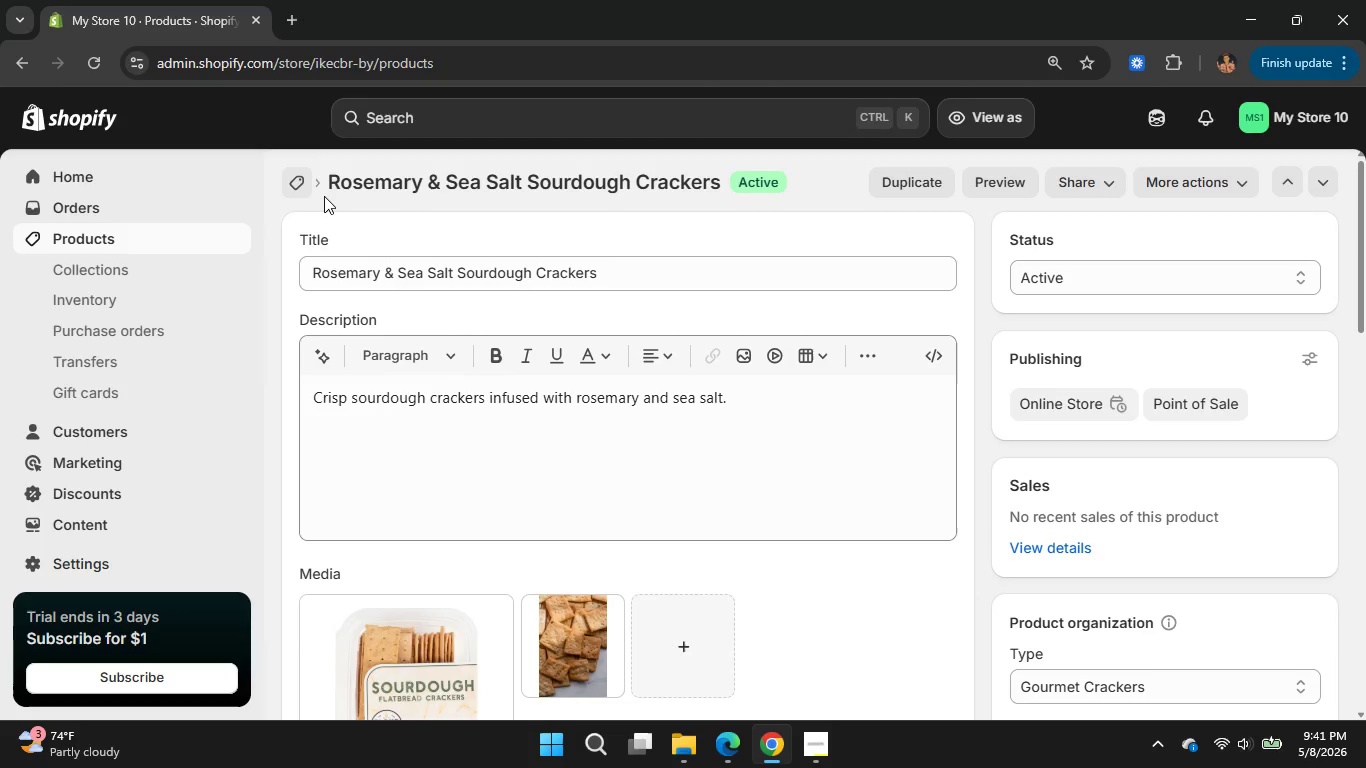 
wait(5.45)
 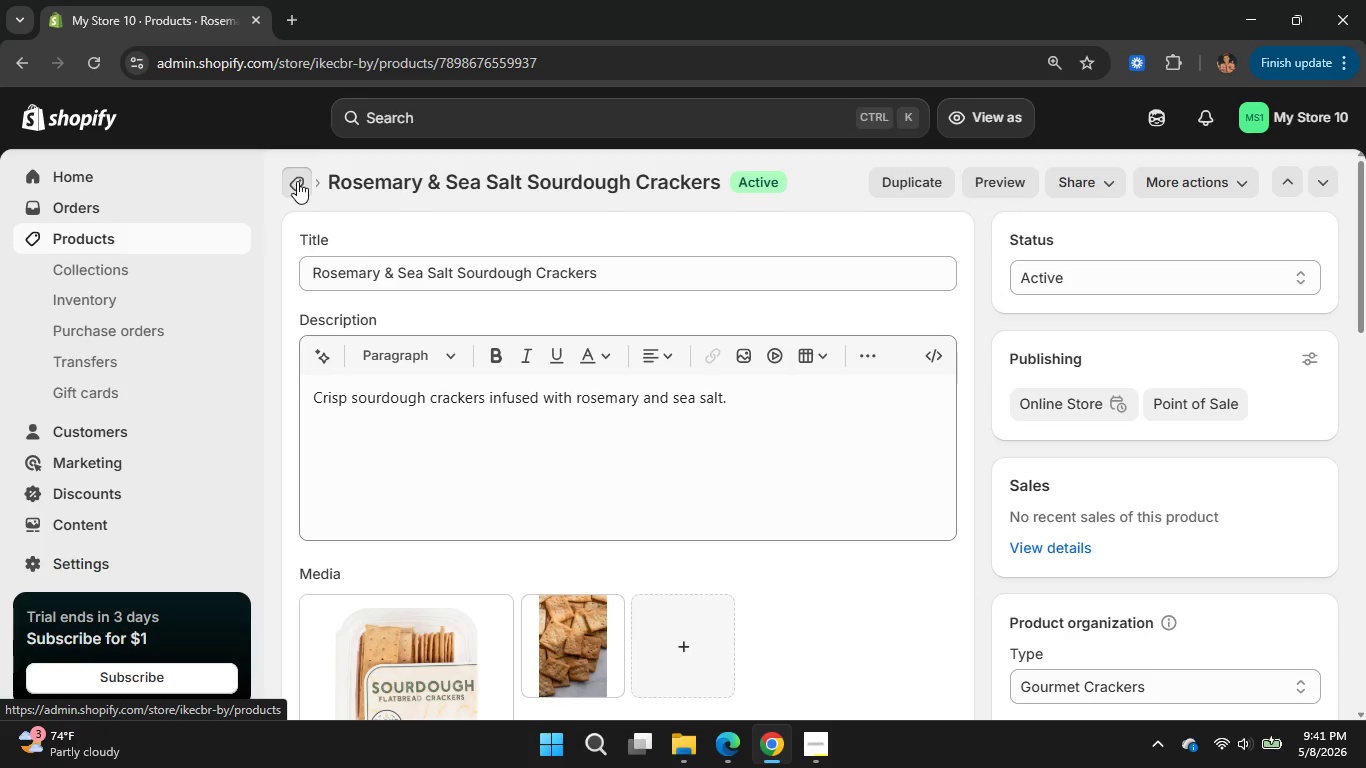 
left_click([823, 744])